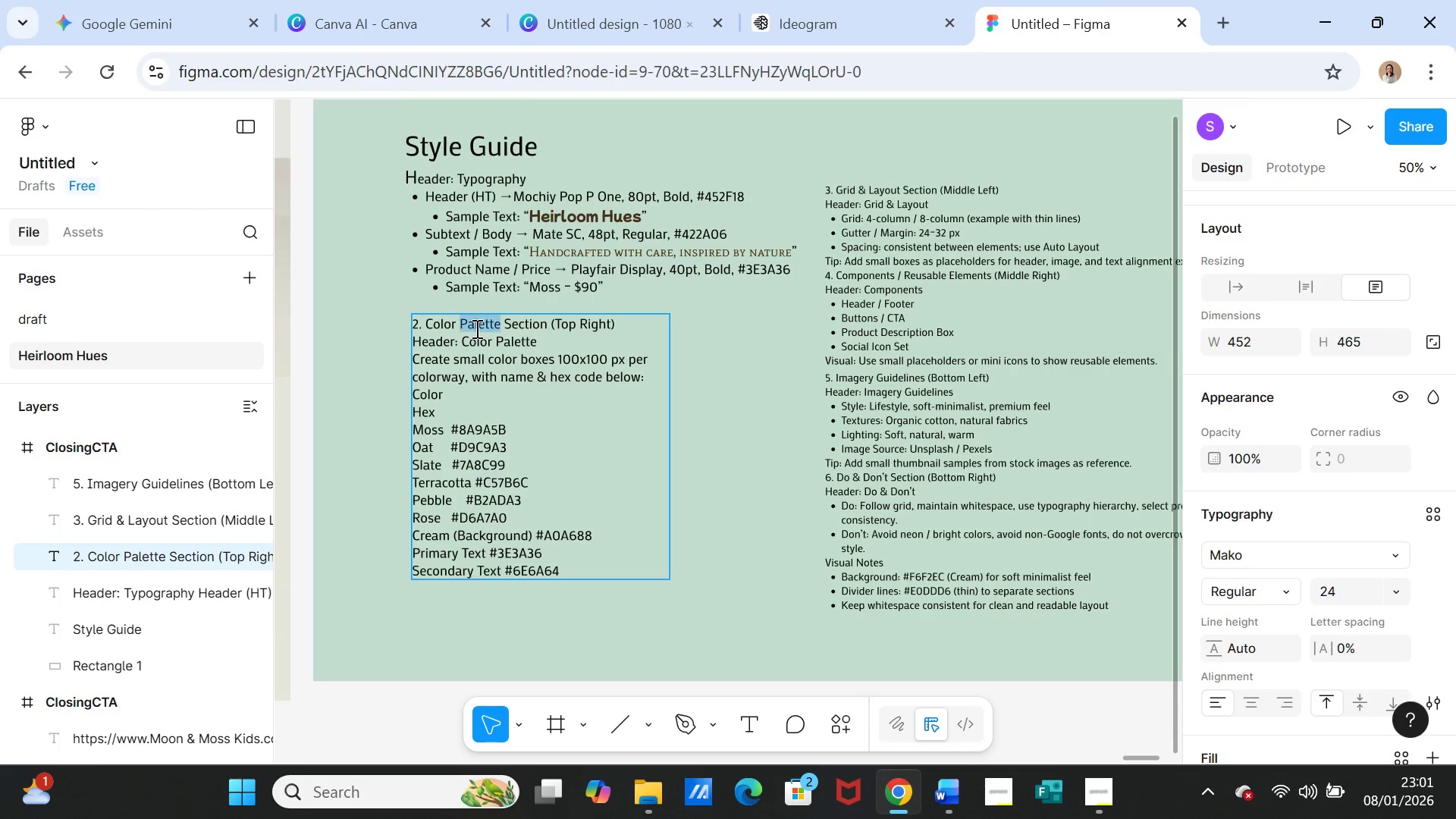 
triple_click([475, 328])
 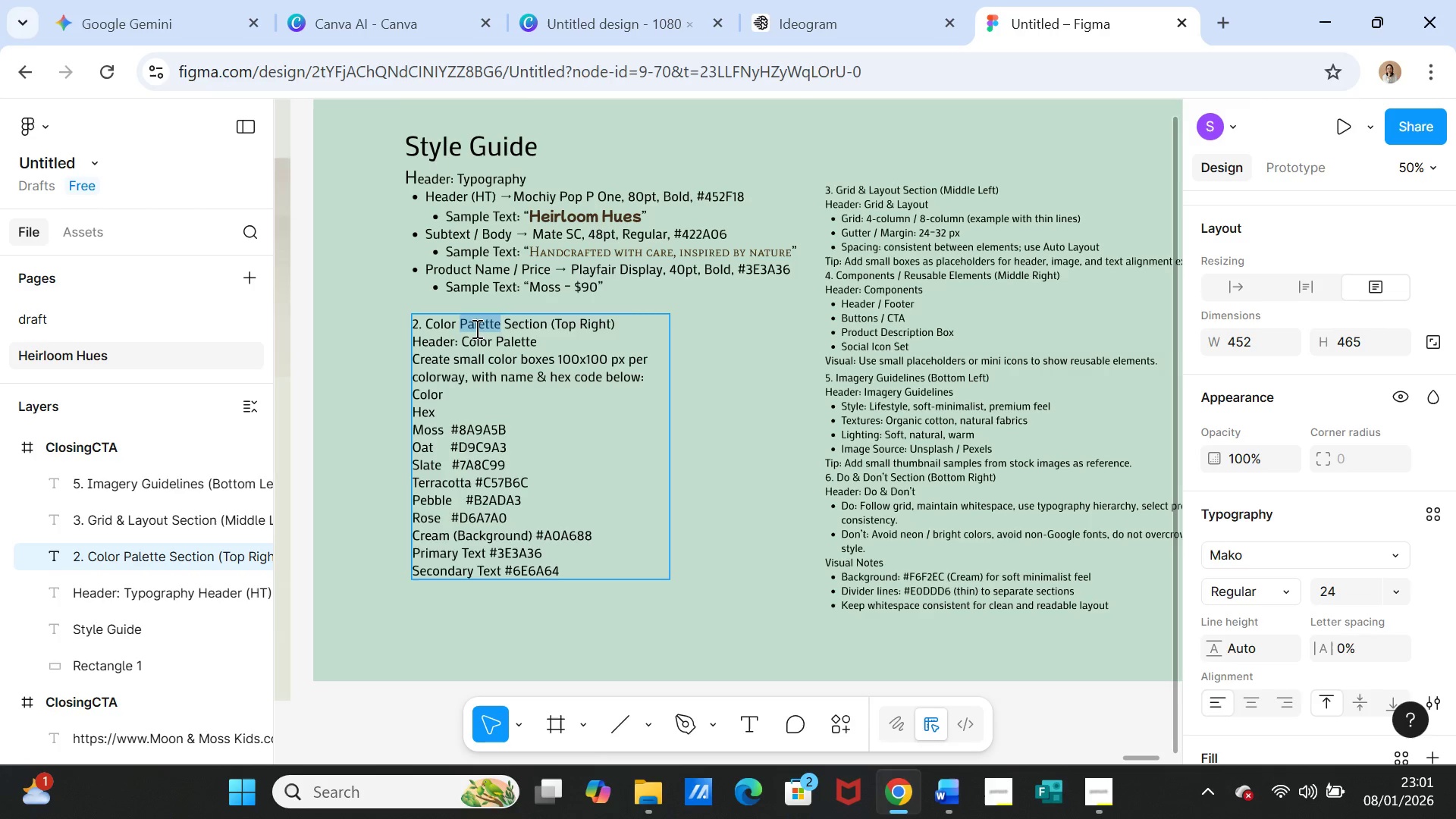 
triple_click([475, 328])
 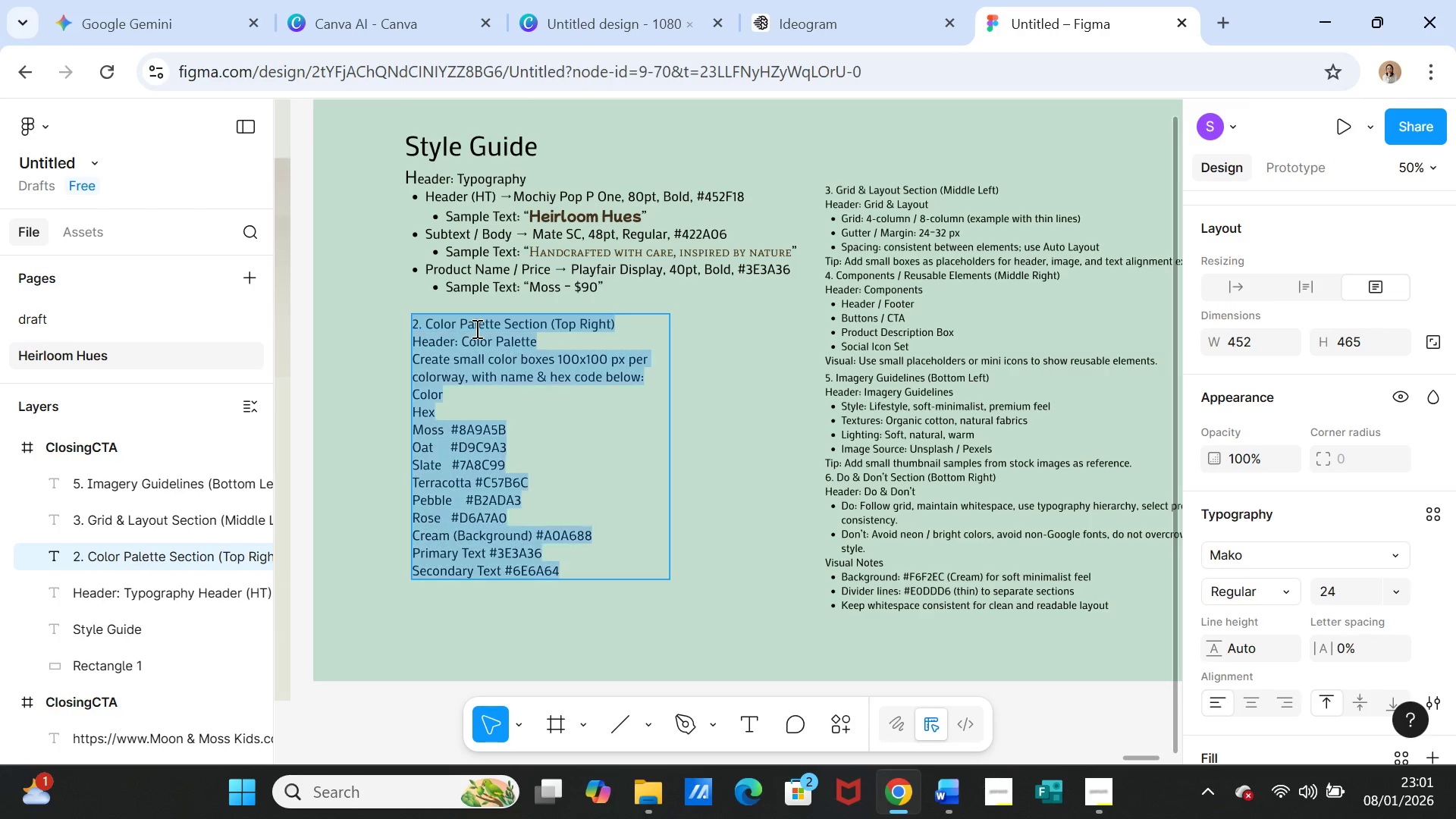 
triple_click([475, 328])
 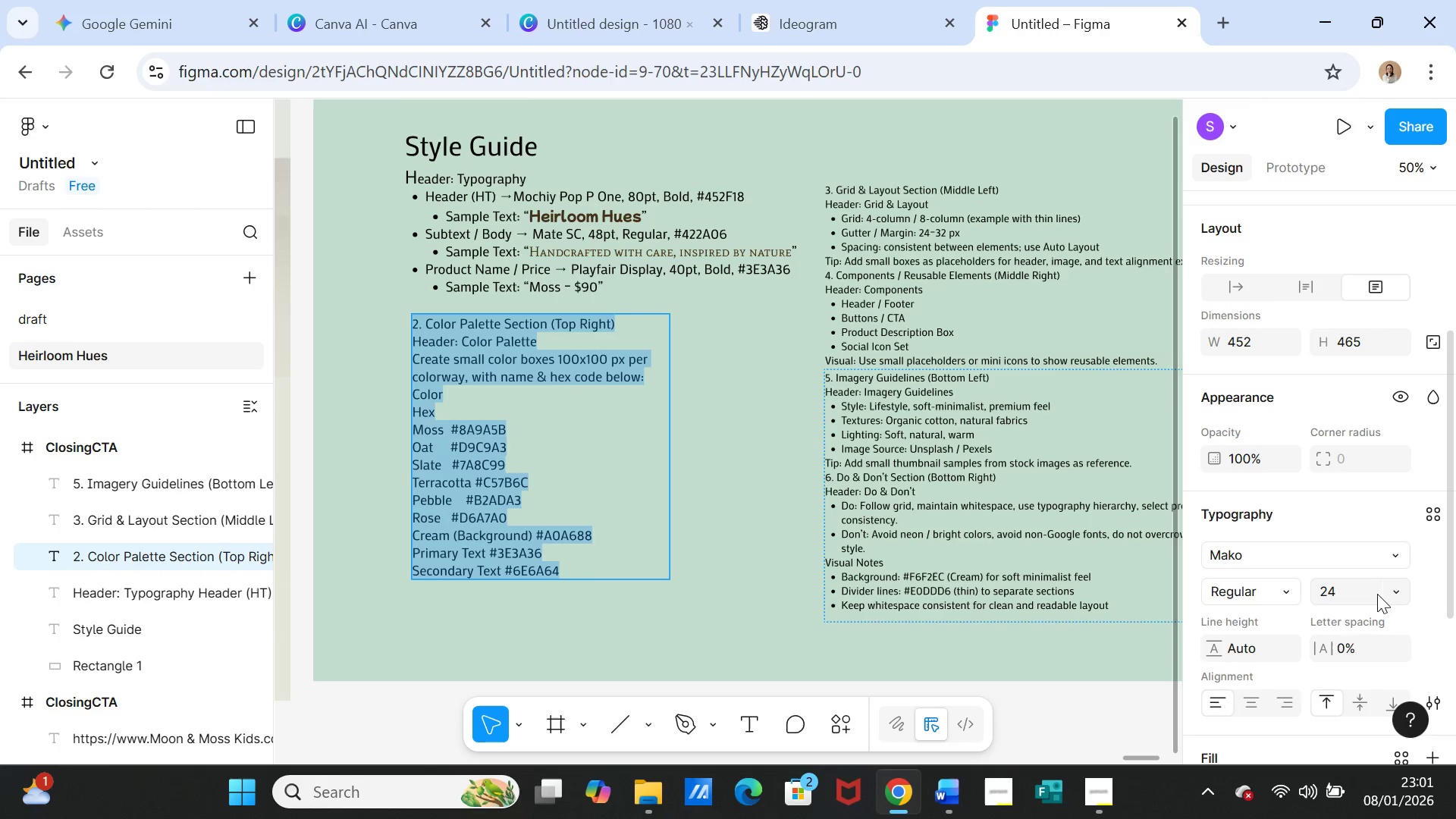 
left_click([1350, 594])
 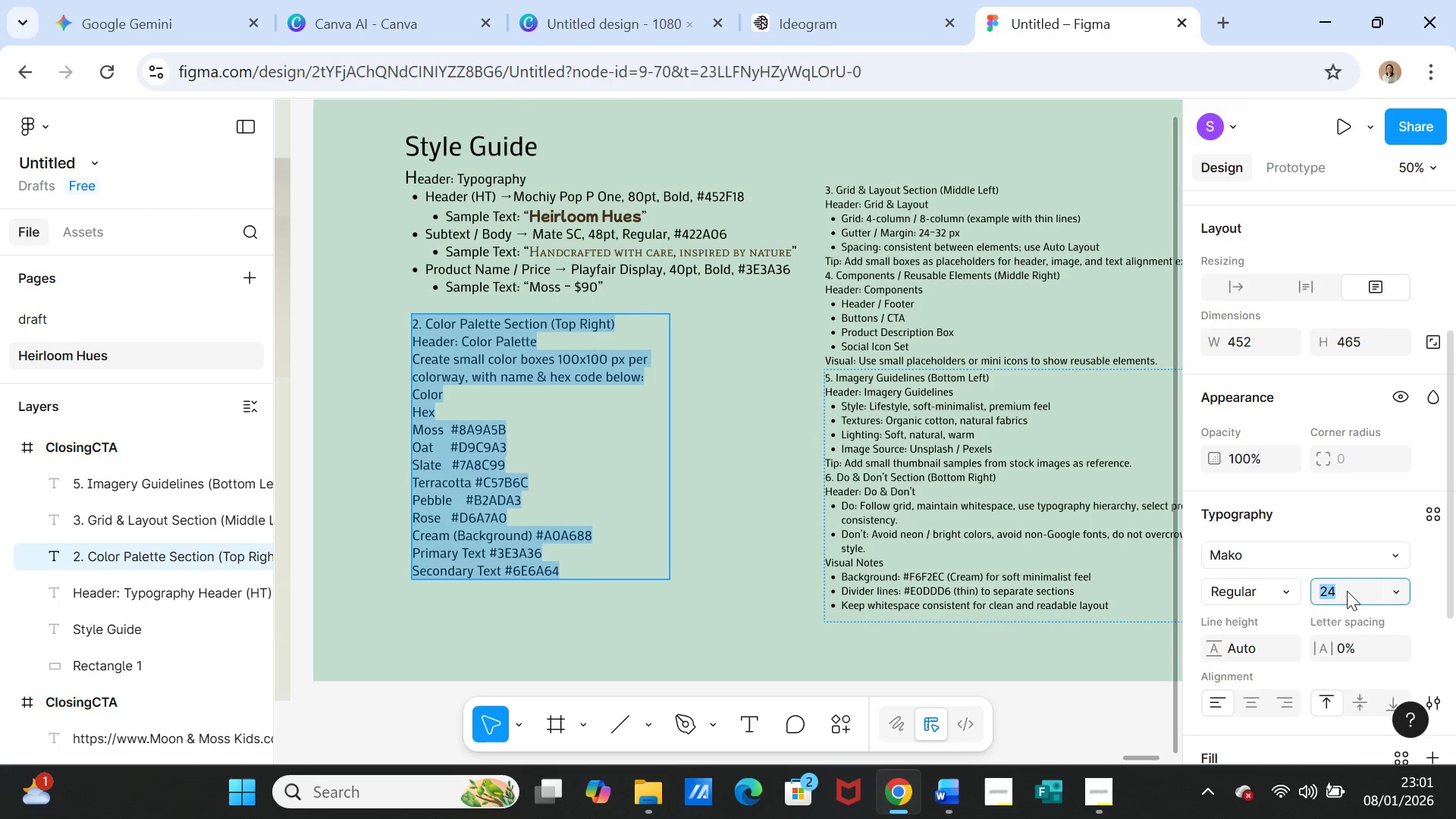 
type(19)
 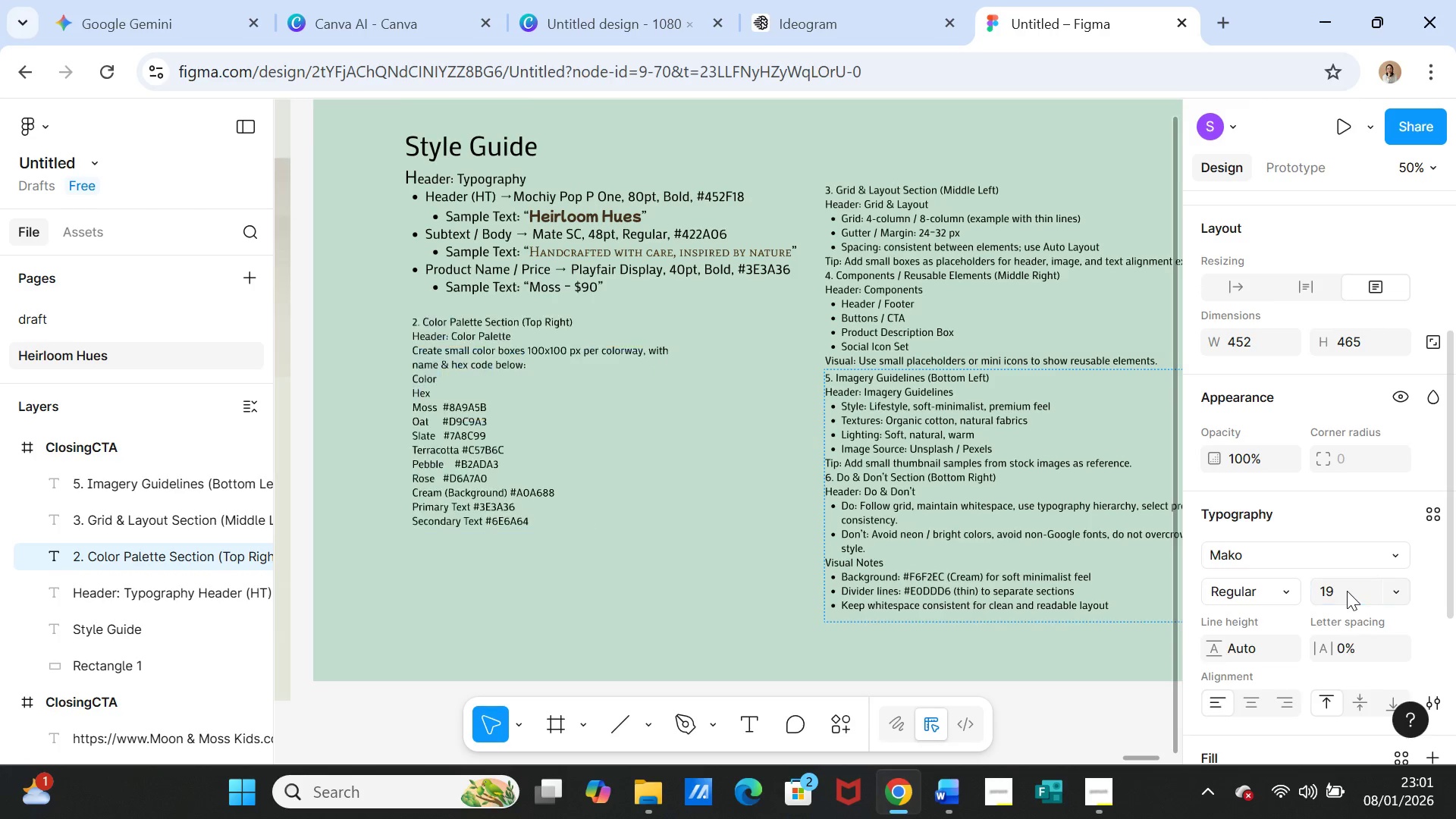 
key(Enter)
 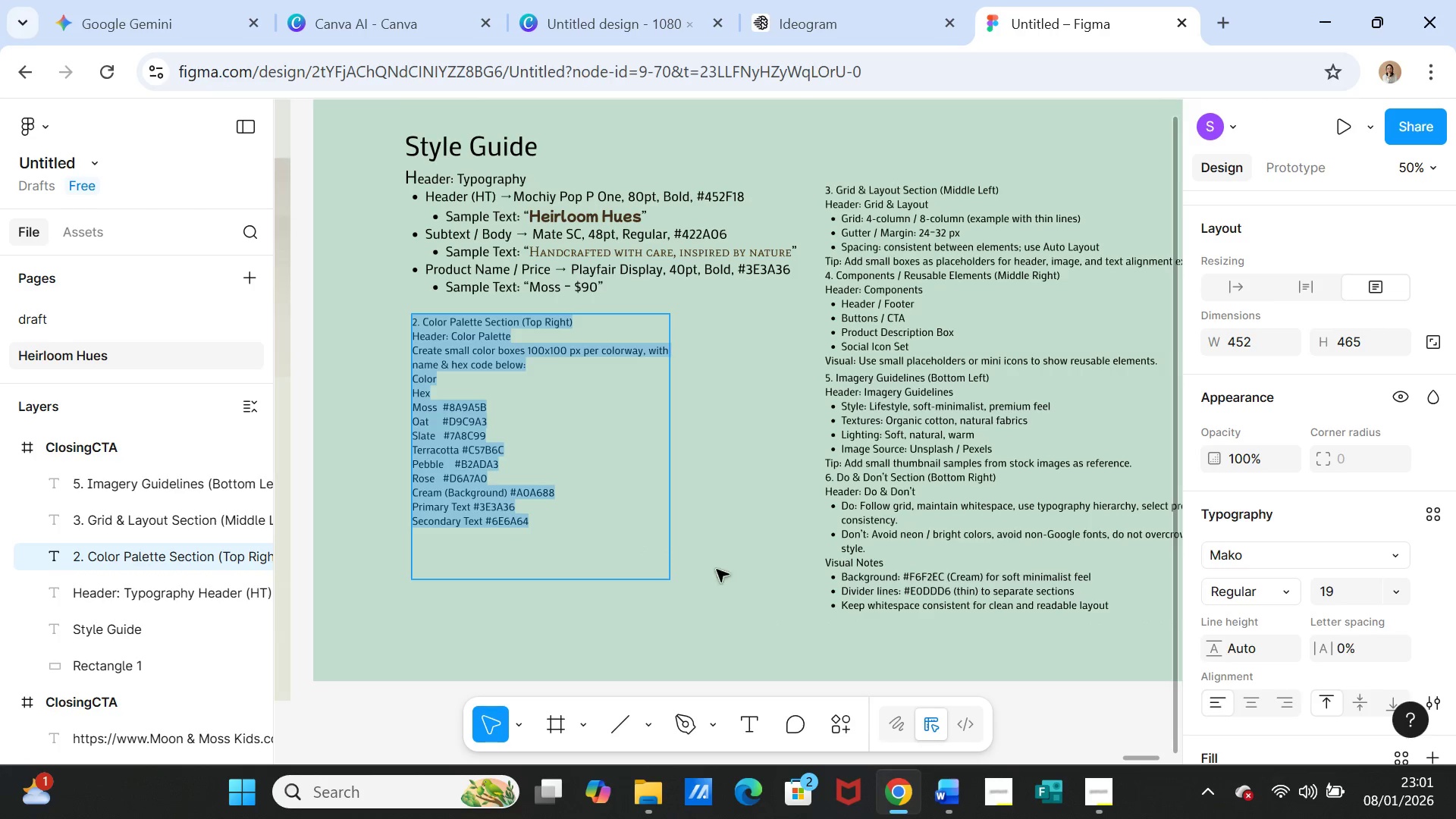 
left_click([758, 501])
 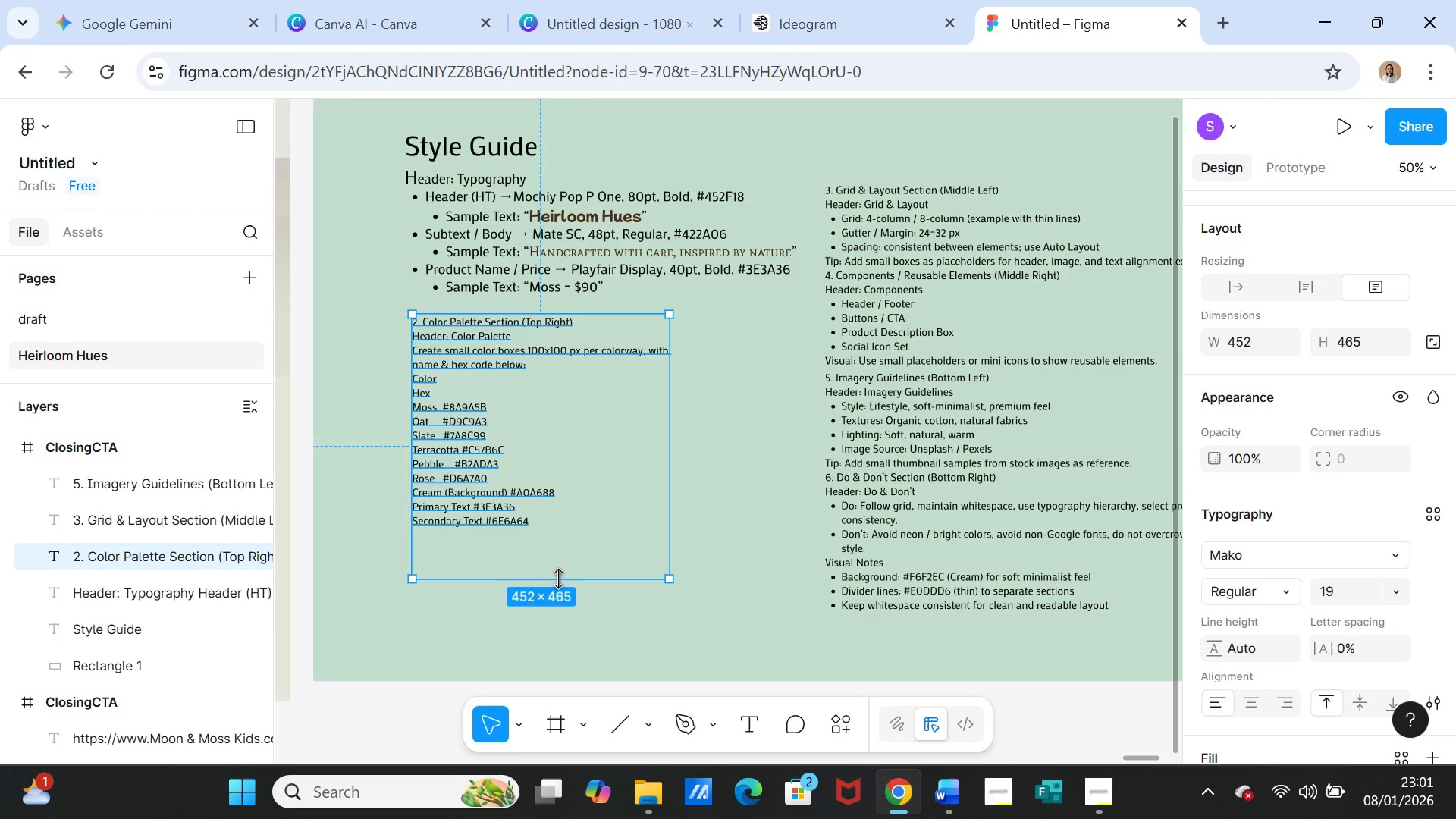 
left_click_drag(start_coordinate=[557, 579], to_coordinate=[560, 533])
 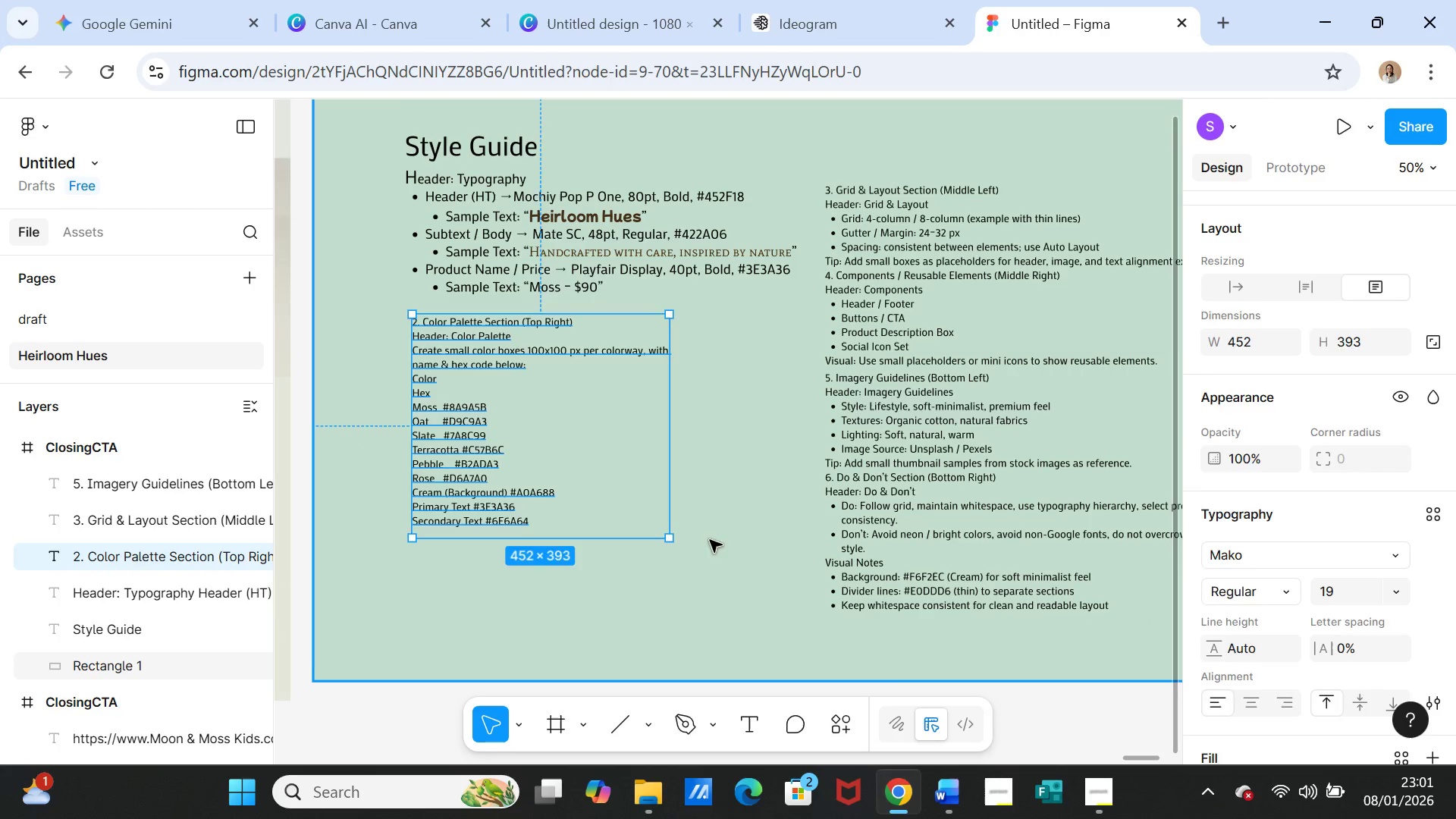 
left_click([710, 540])
 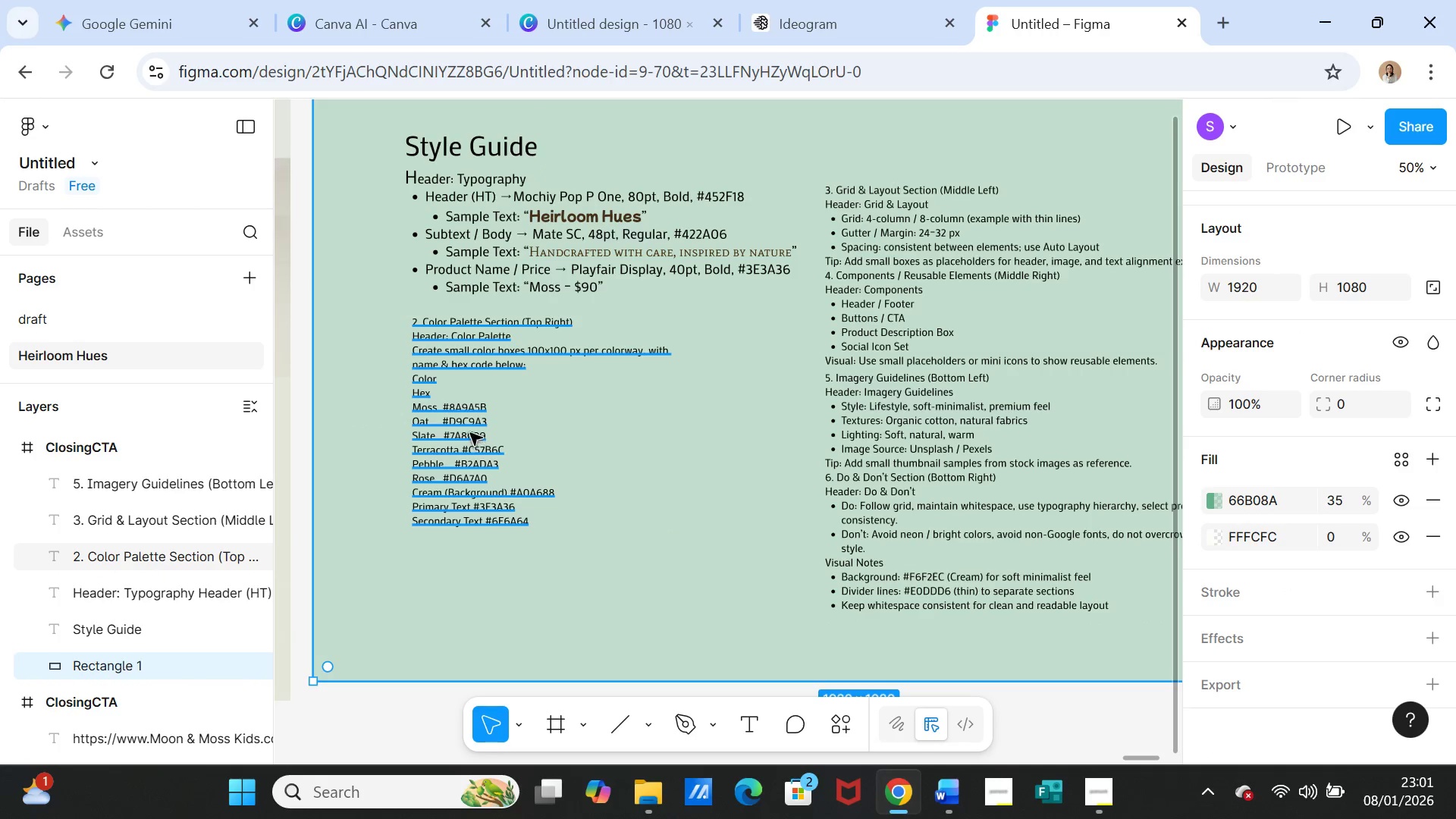 
left_click([469, 431])
 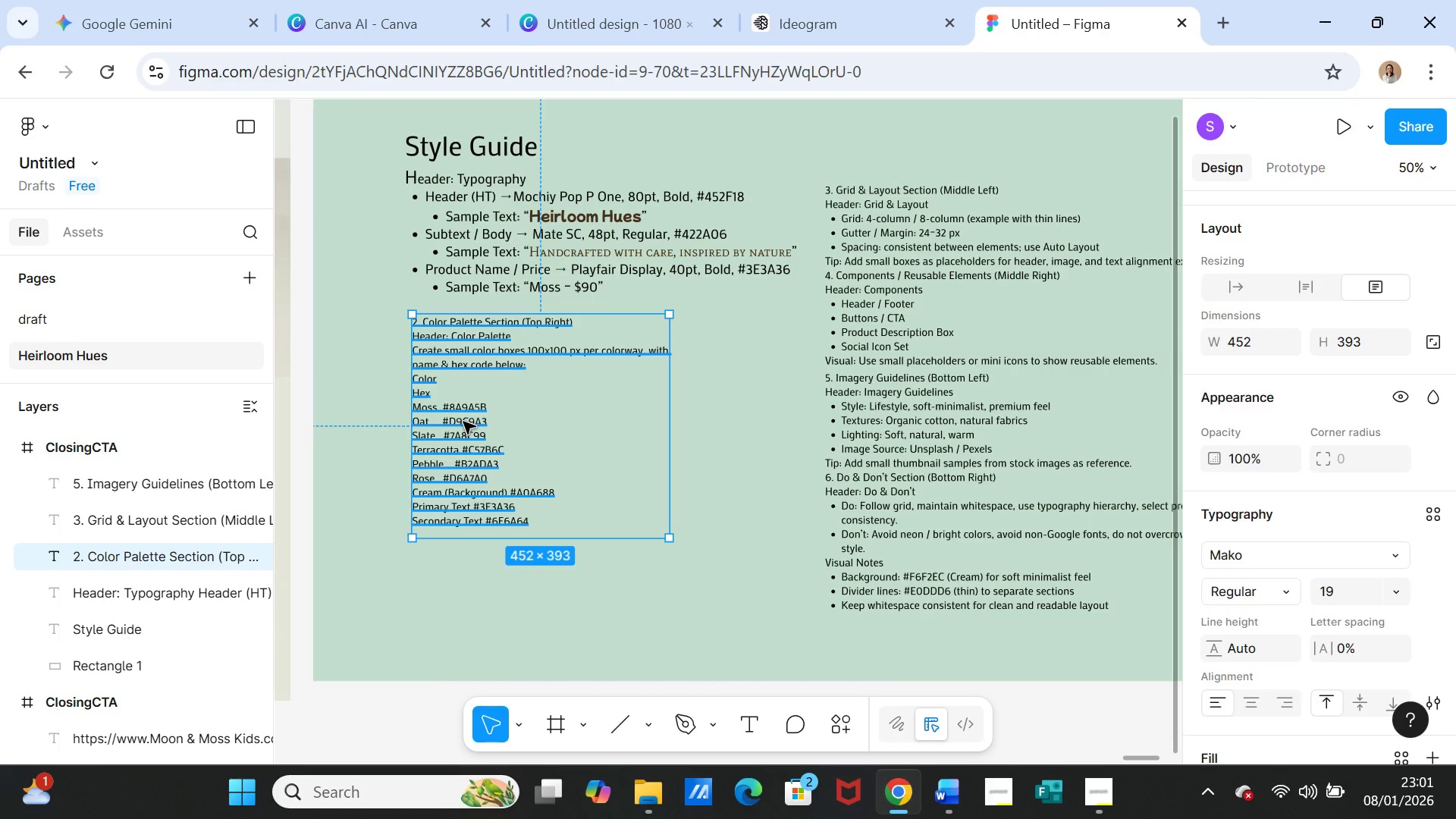 
left_click_drag(start_coordinate=[463, 422], to_coordinate=[463, 443])
 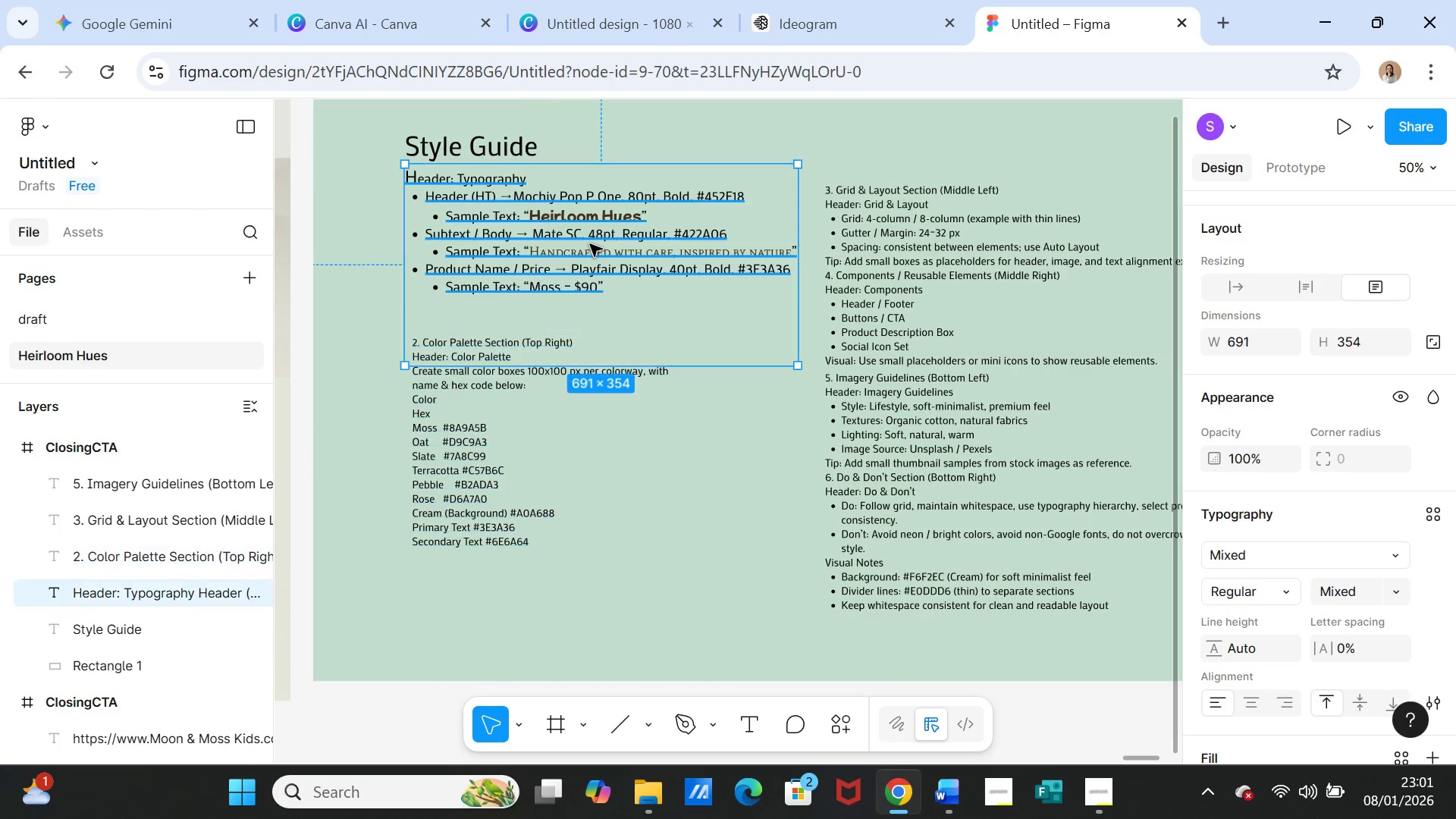 
double_click([590, 244])
 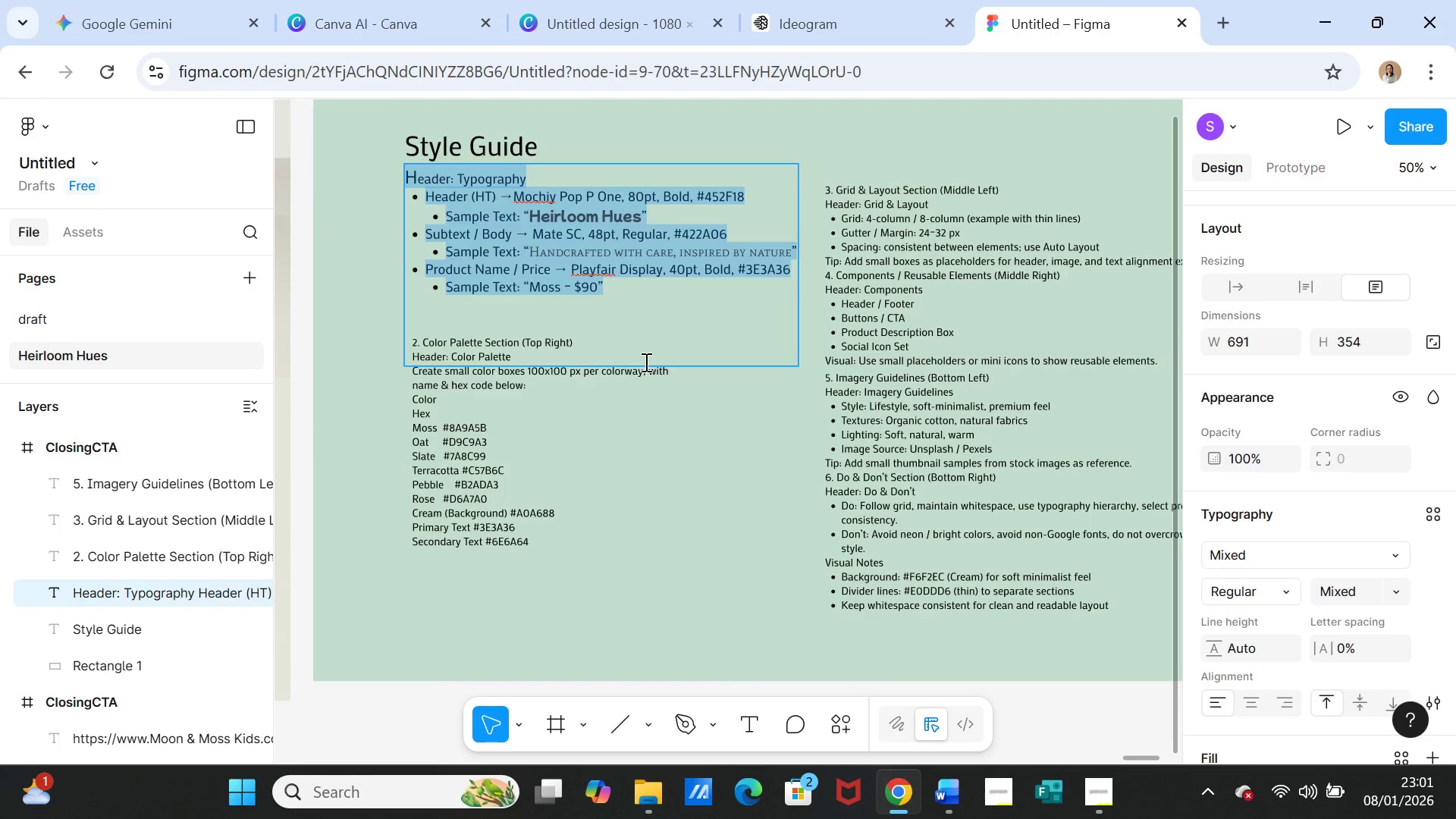 
left_click_drag(start_coordinate=[642, 363], to_coordinate=[650, 337])
 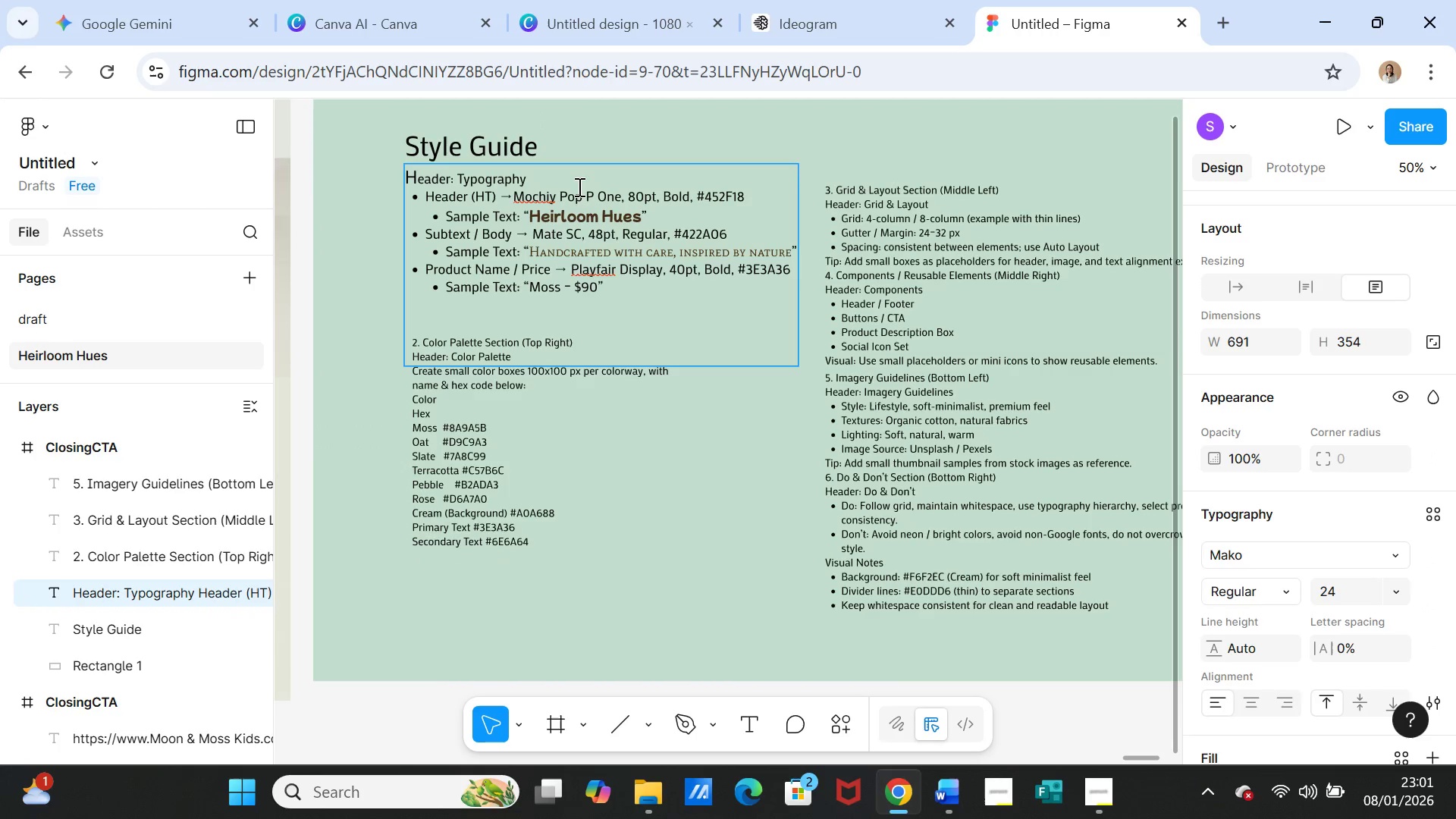 
double_click([578, 187])
 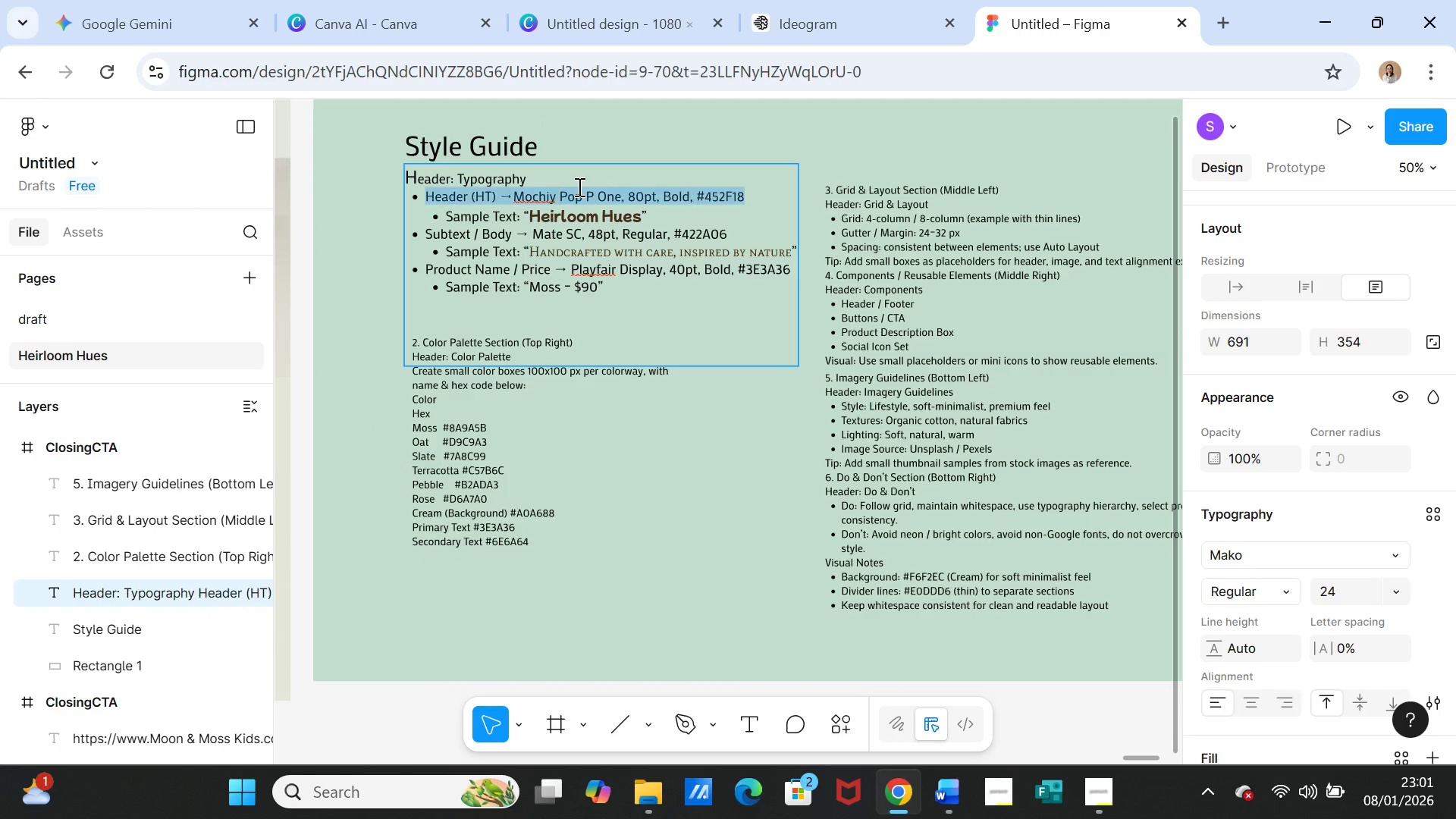 
triple_click([578, 187])
 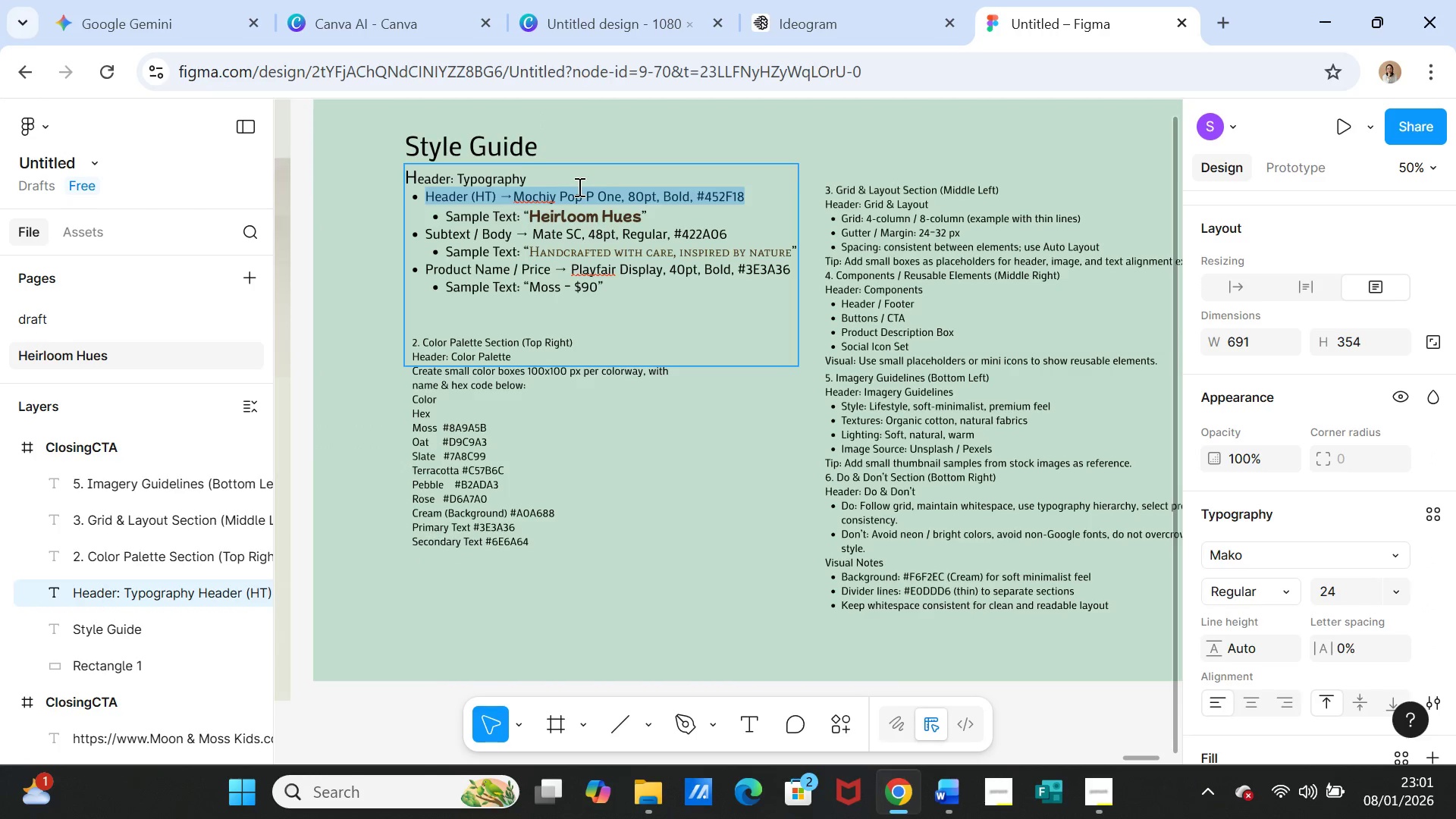 
triple_click([578, 187])
 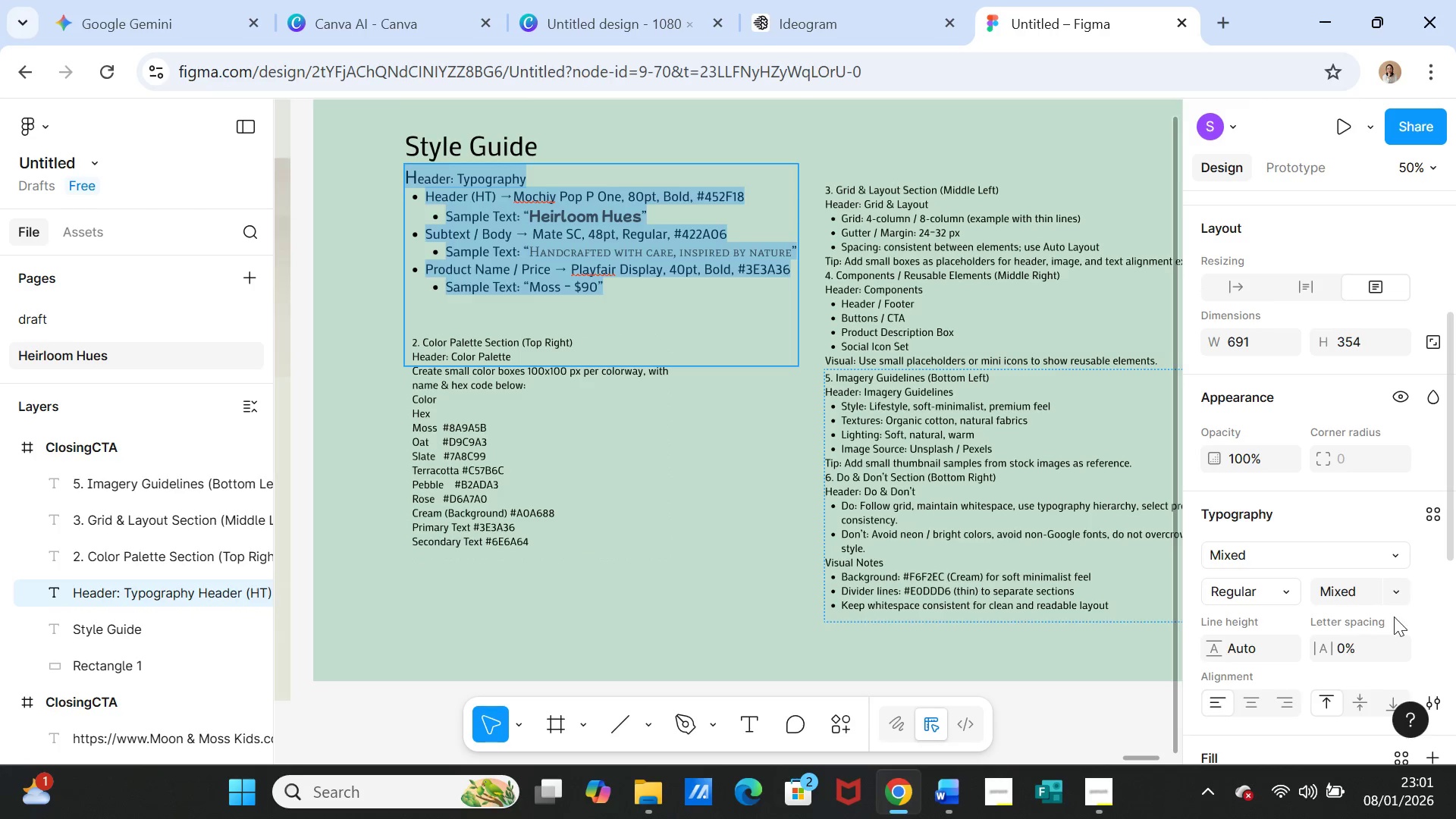 
wait(7.39)
 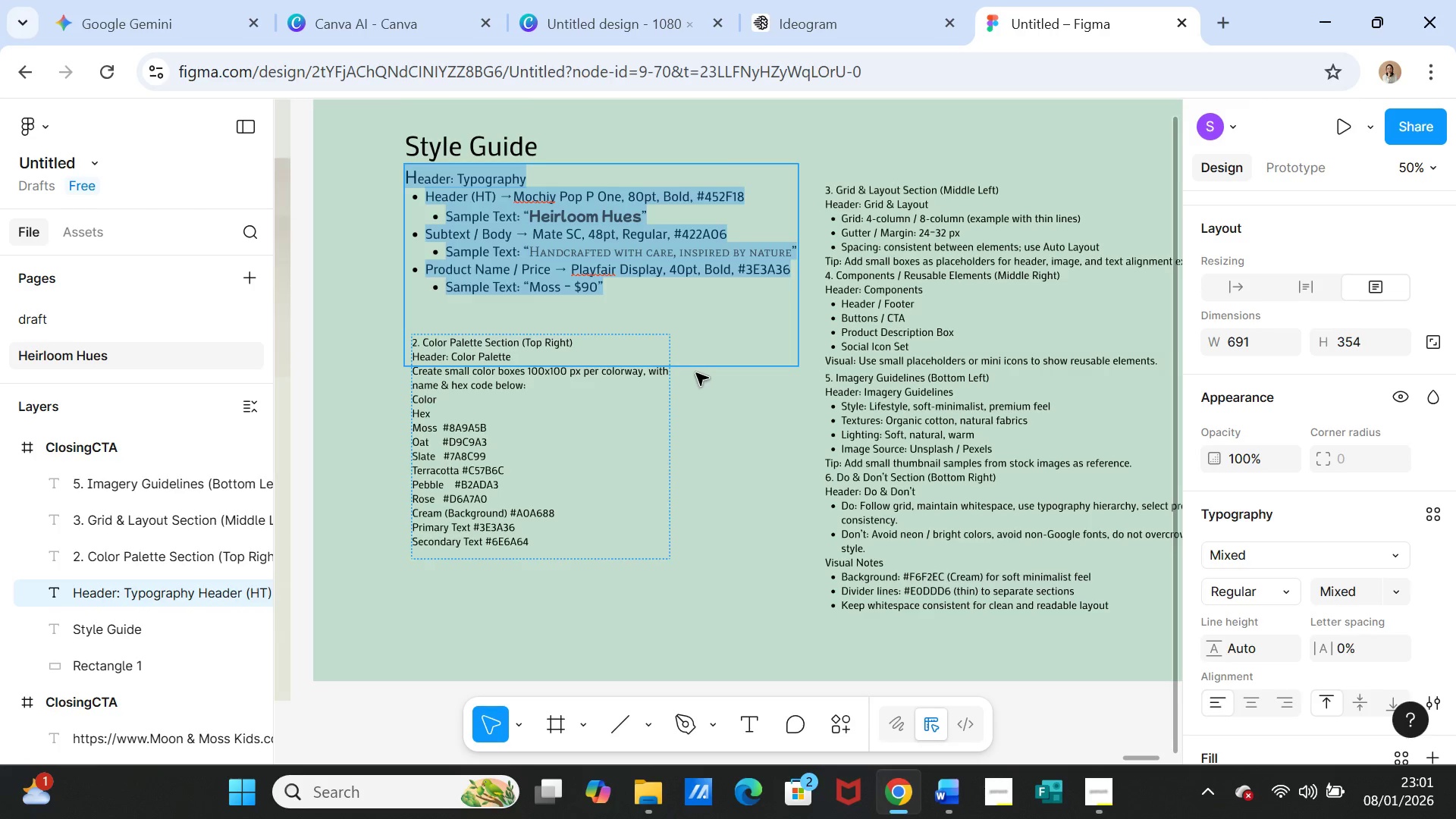 
left_click([1388, 596])
 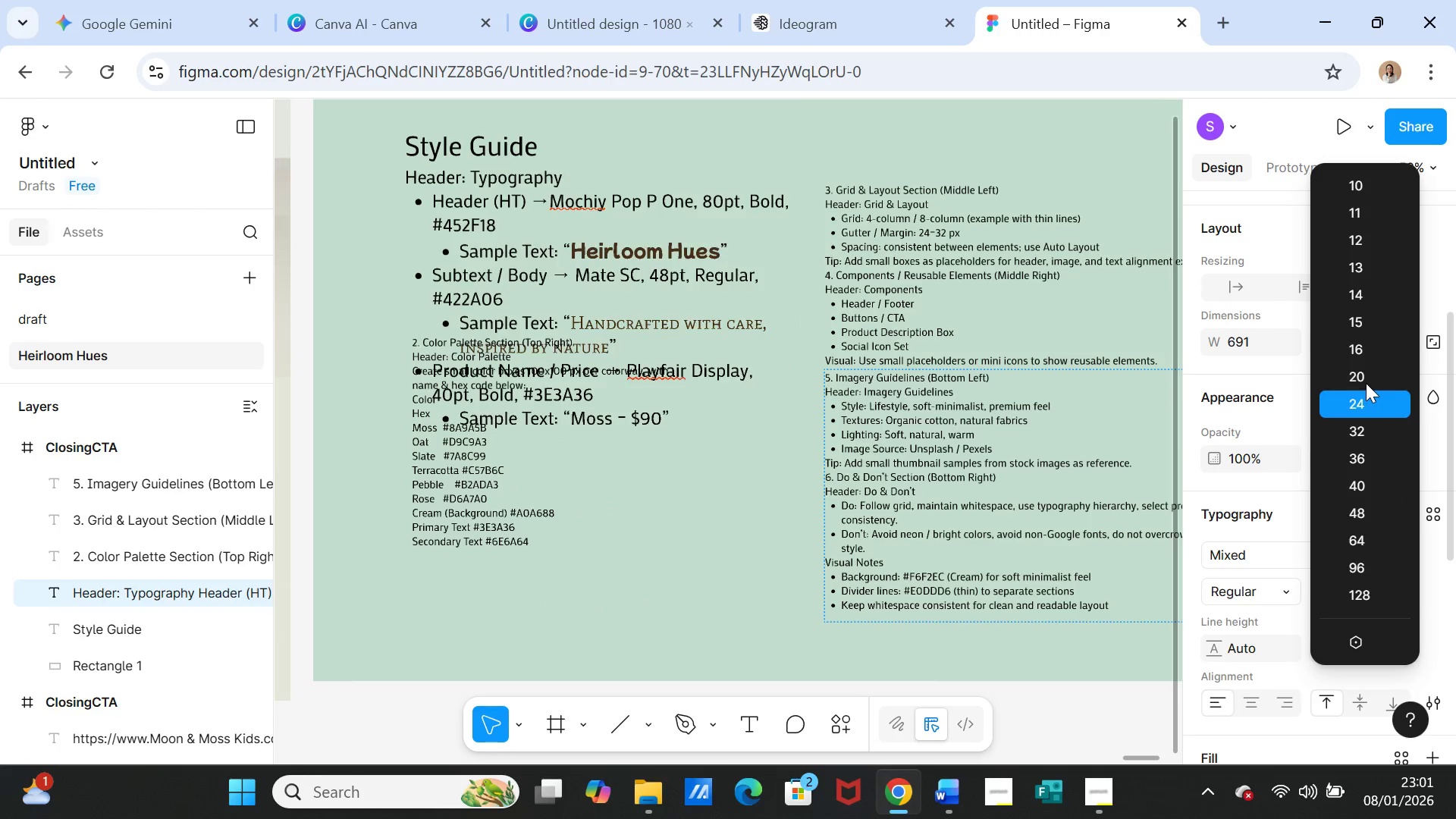 
left_click([1365, 381])
 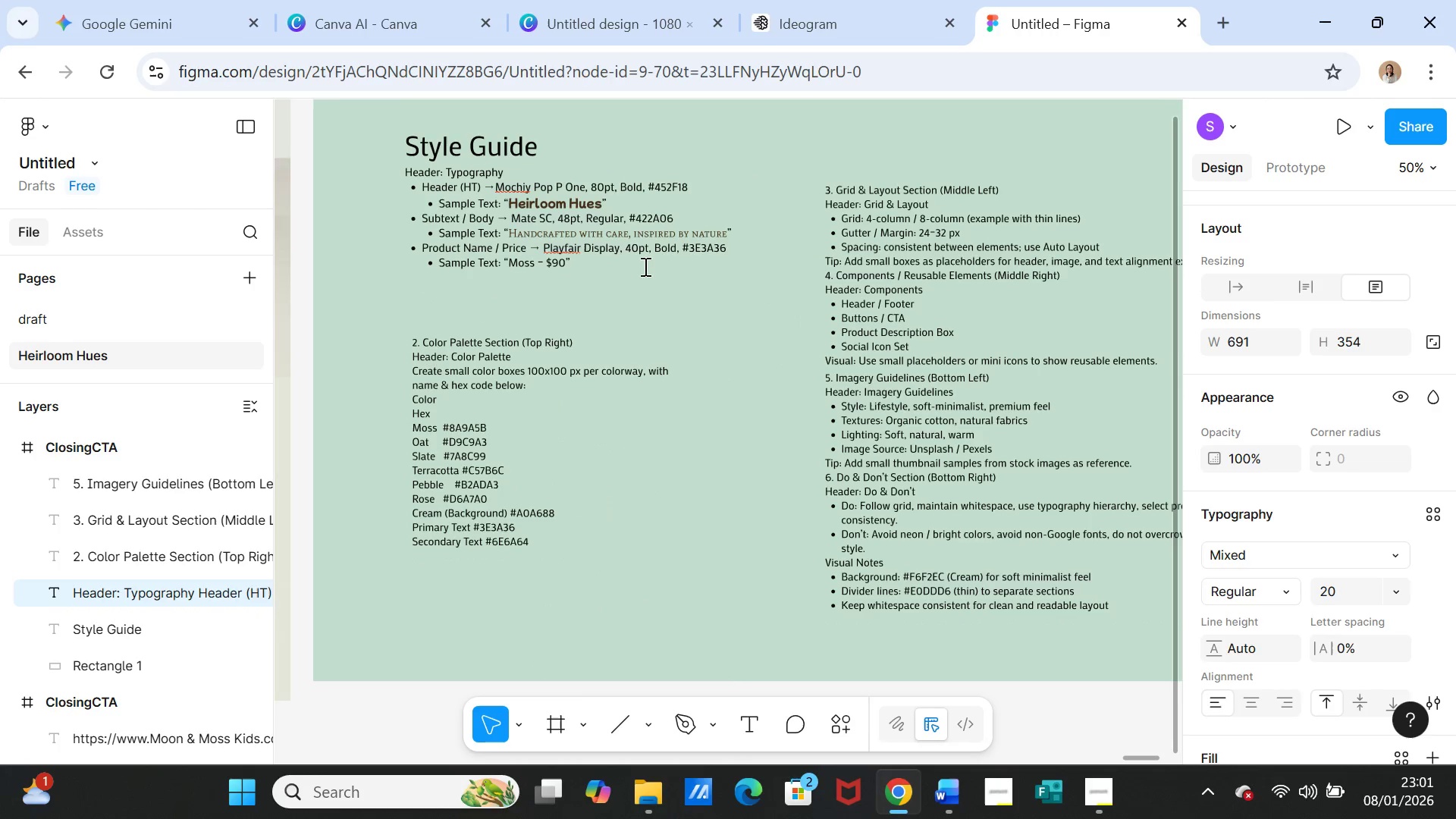 
left_click([670, 317])
 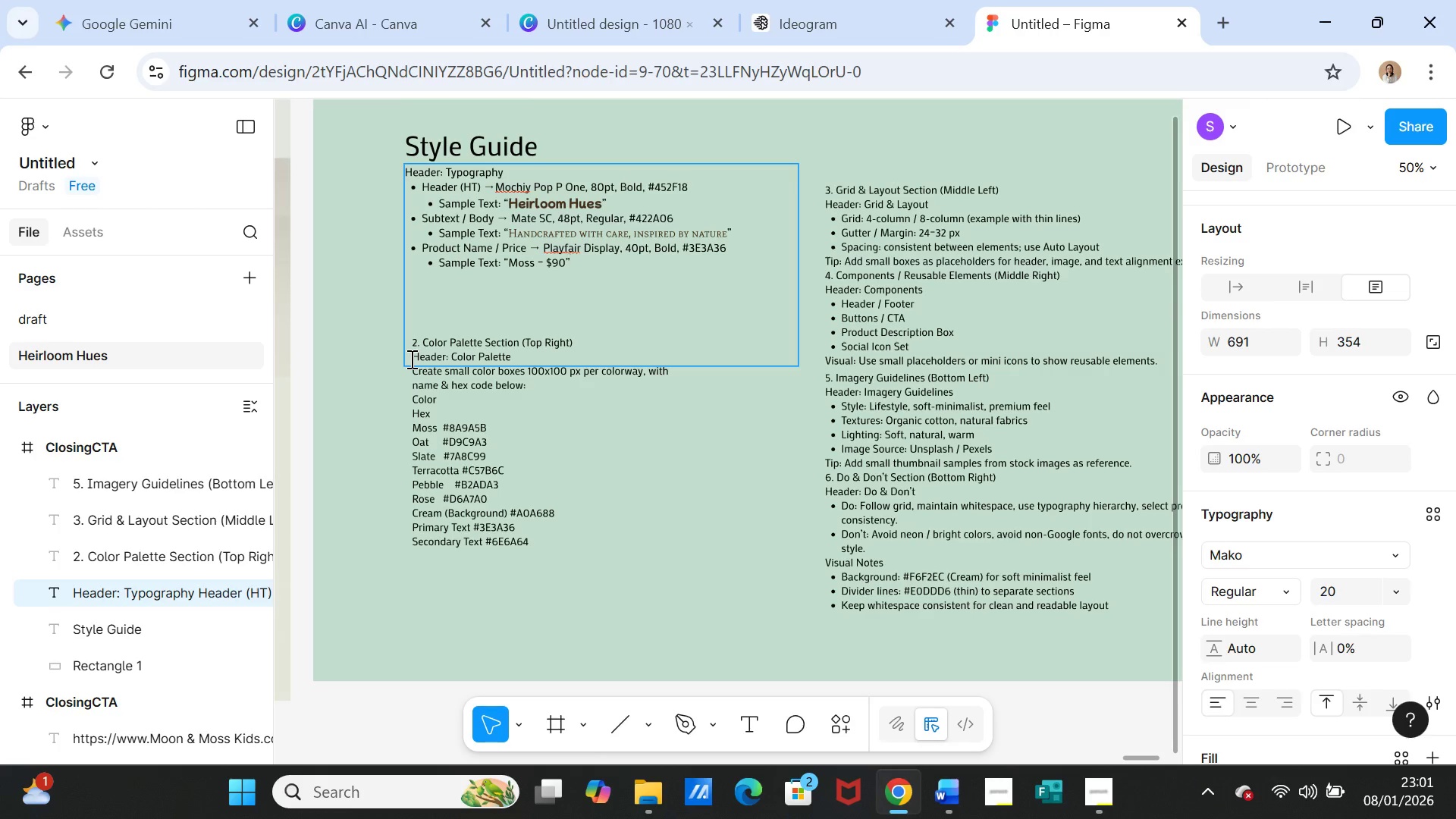 
left_click([714, 475])
 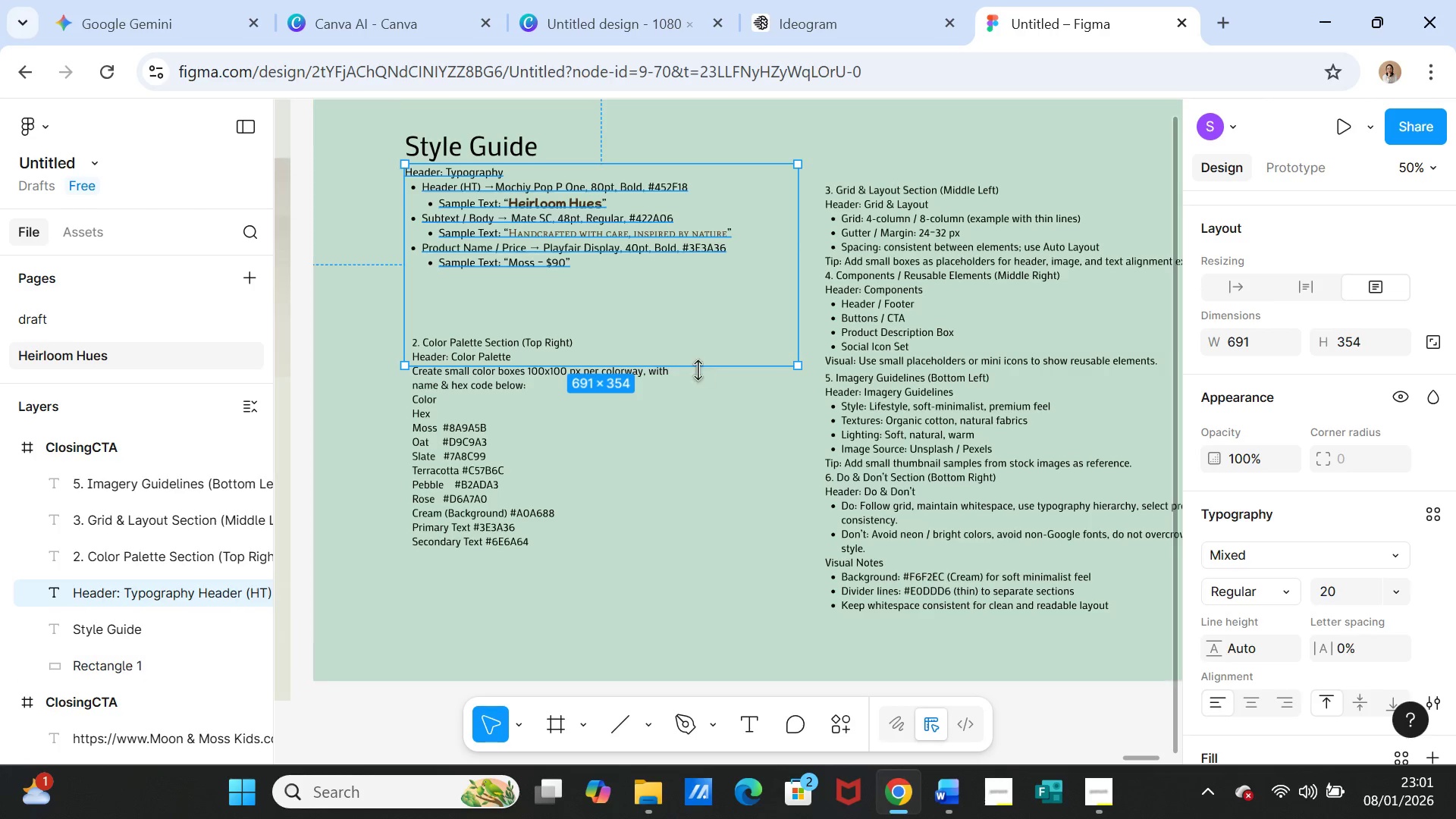 
left_click_drag(start_coordinate=[687, 366], to_coordinate=[690, 285])
 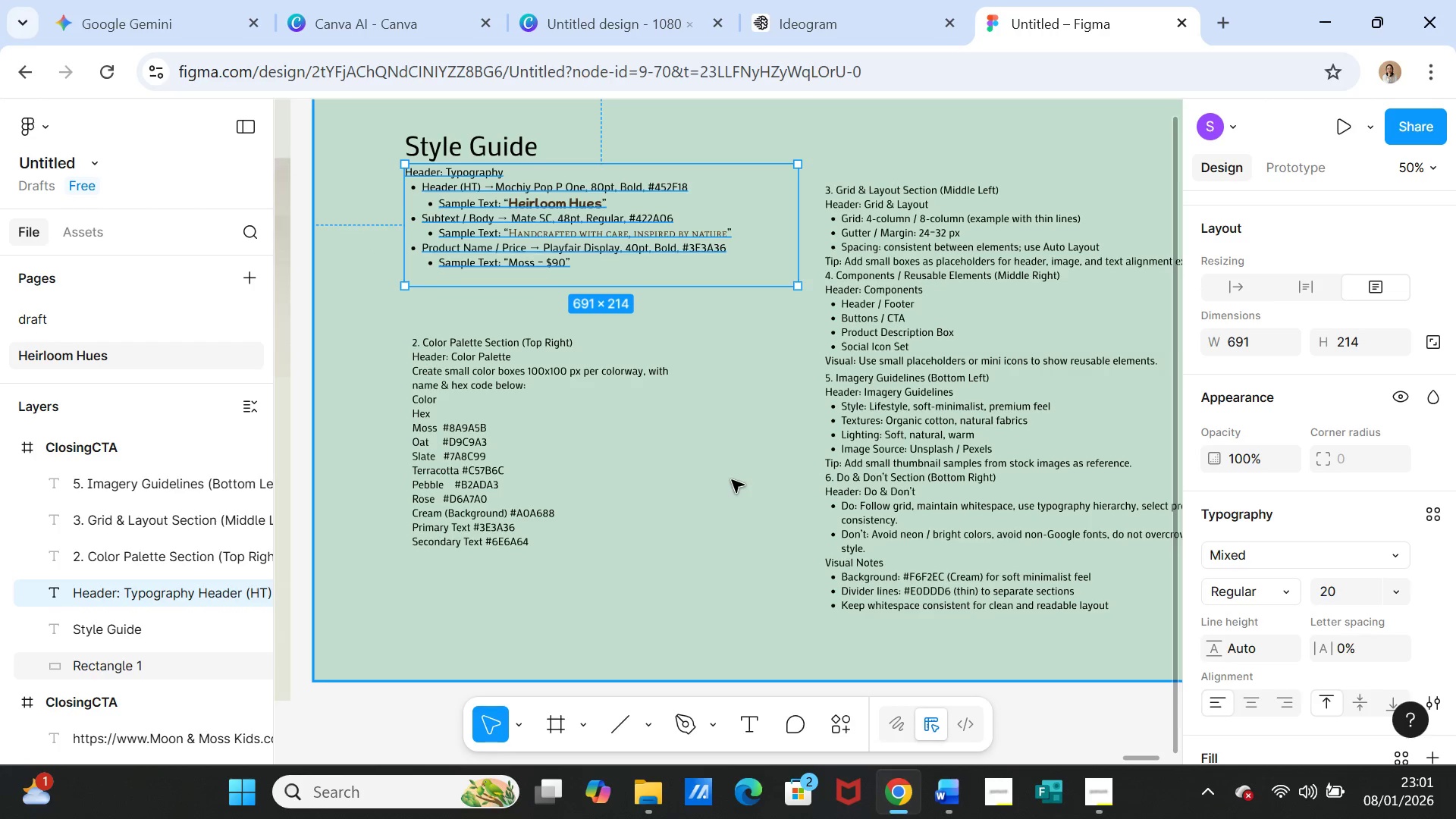 
left_click([732, 480])
 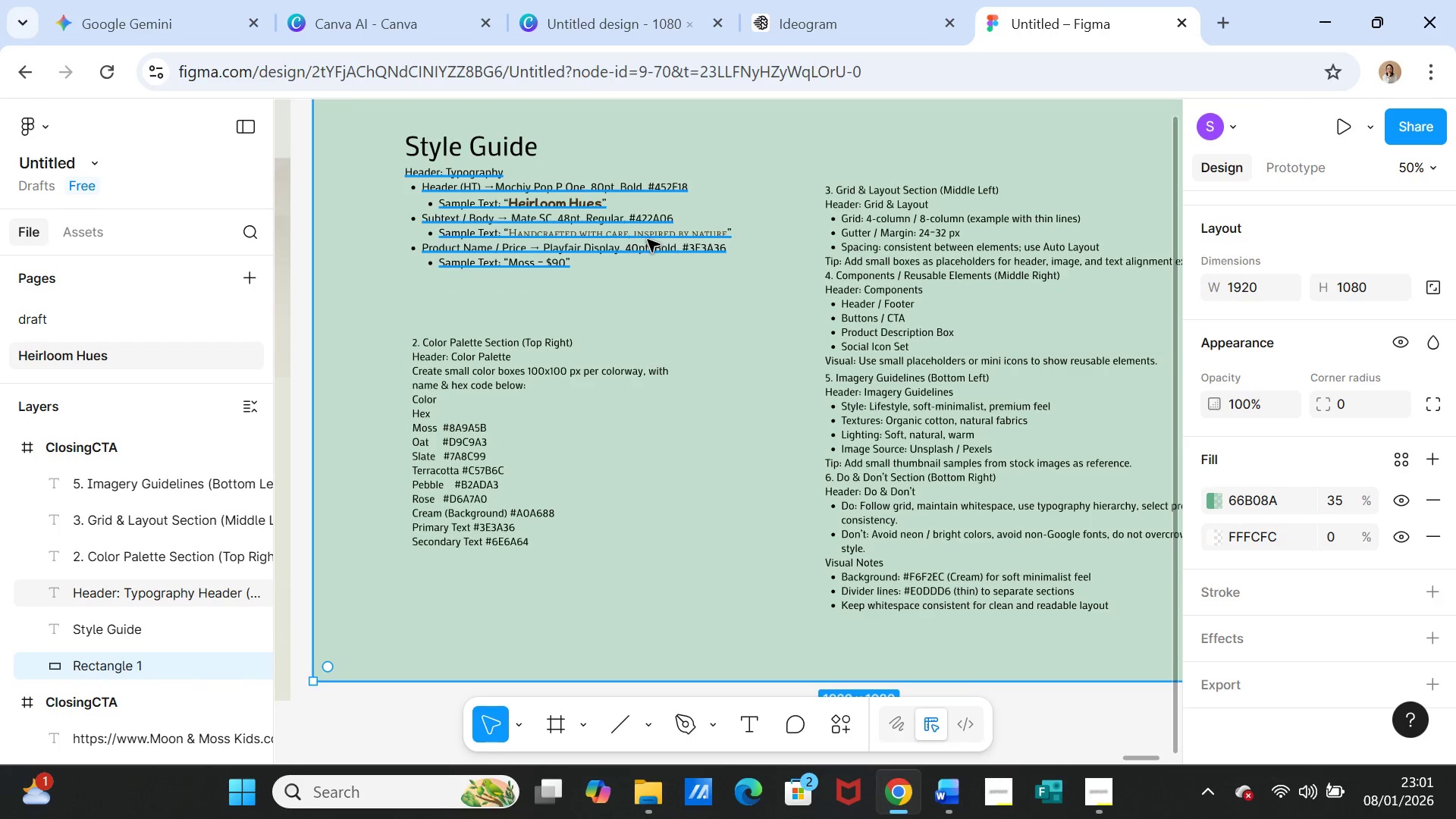 
left_click_drag(start_coordinate=[648, 240], to_coordinate=[649, 262])
 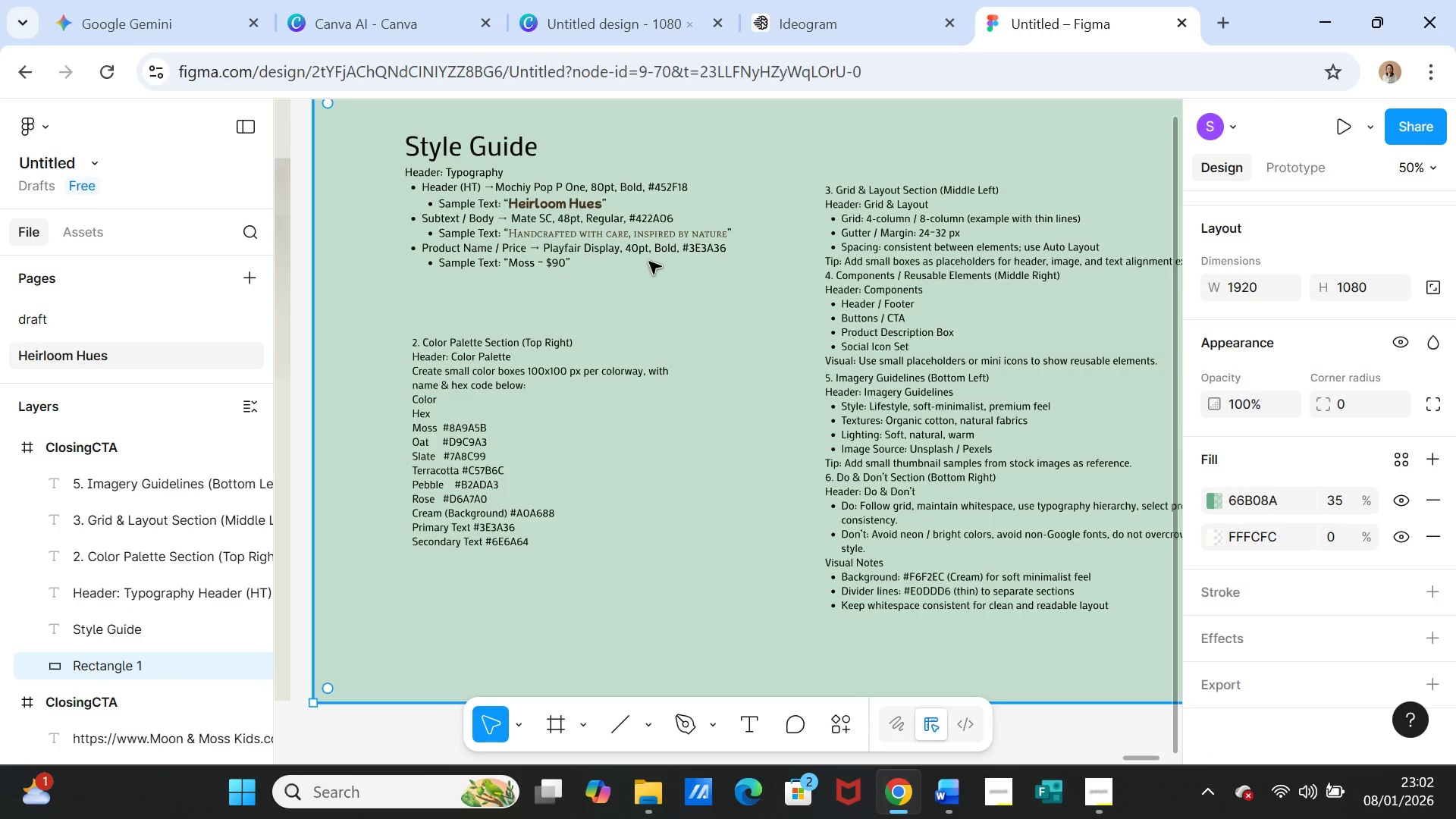 
key(Control+Z)
 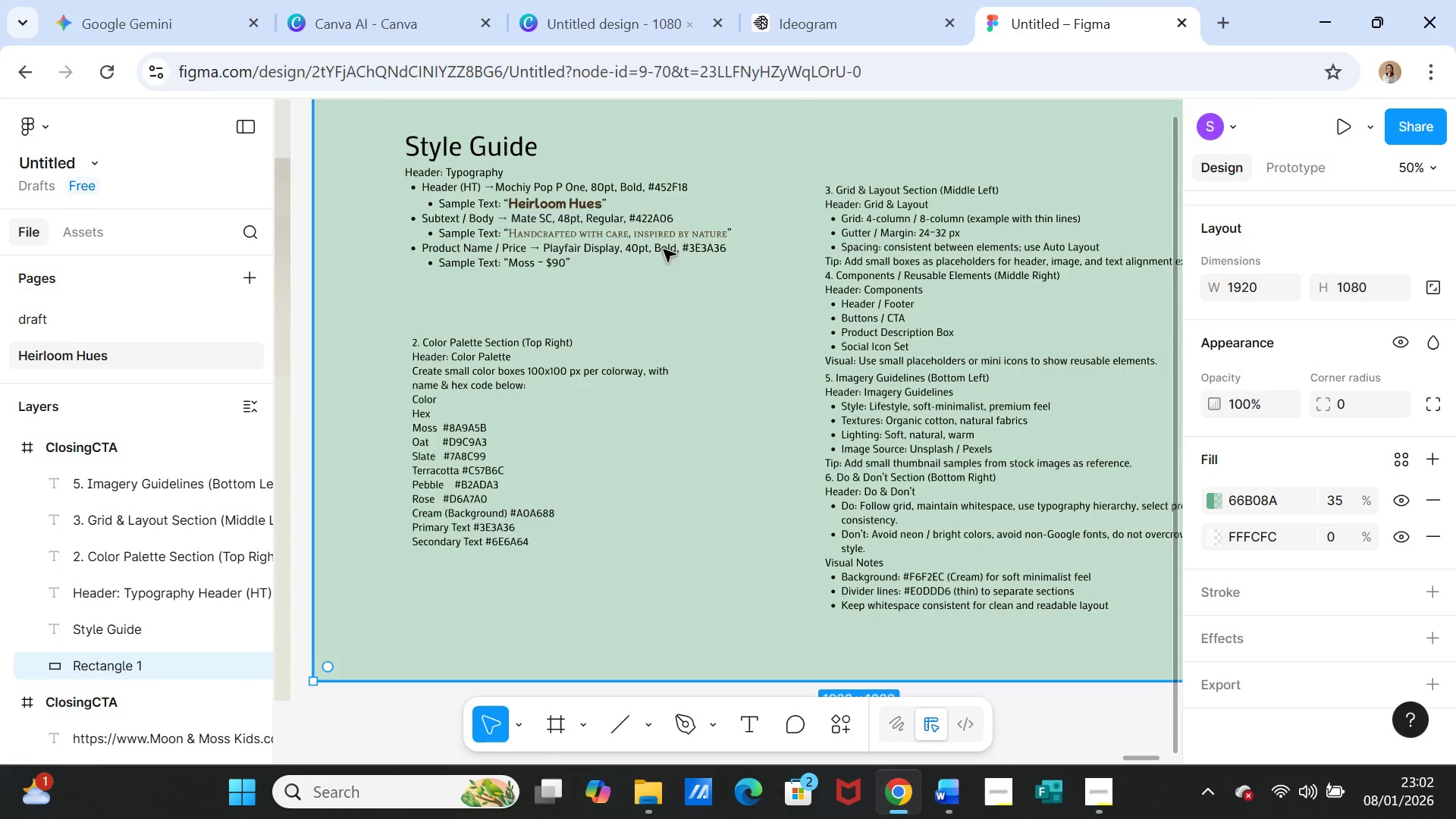 
left_click([593, 221])
 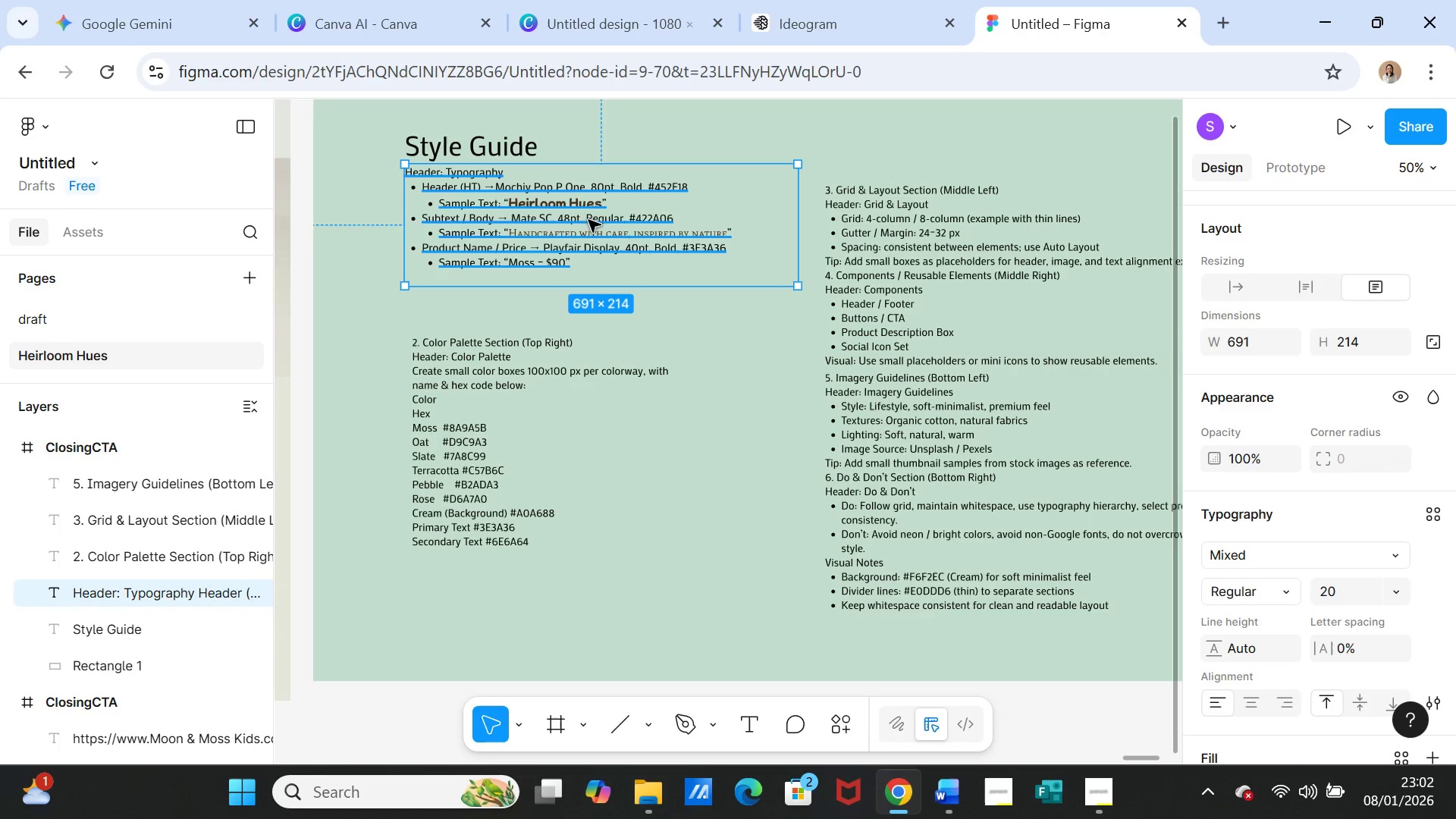 
left_click_drag(start_coordinate=[588, 220], to_coordinate=[595, 255])
 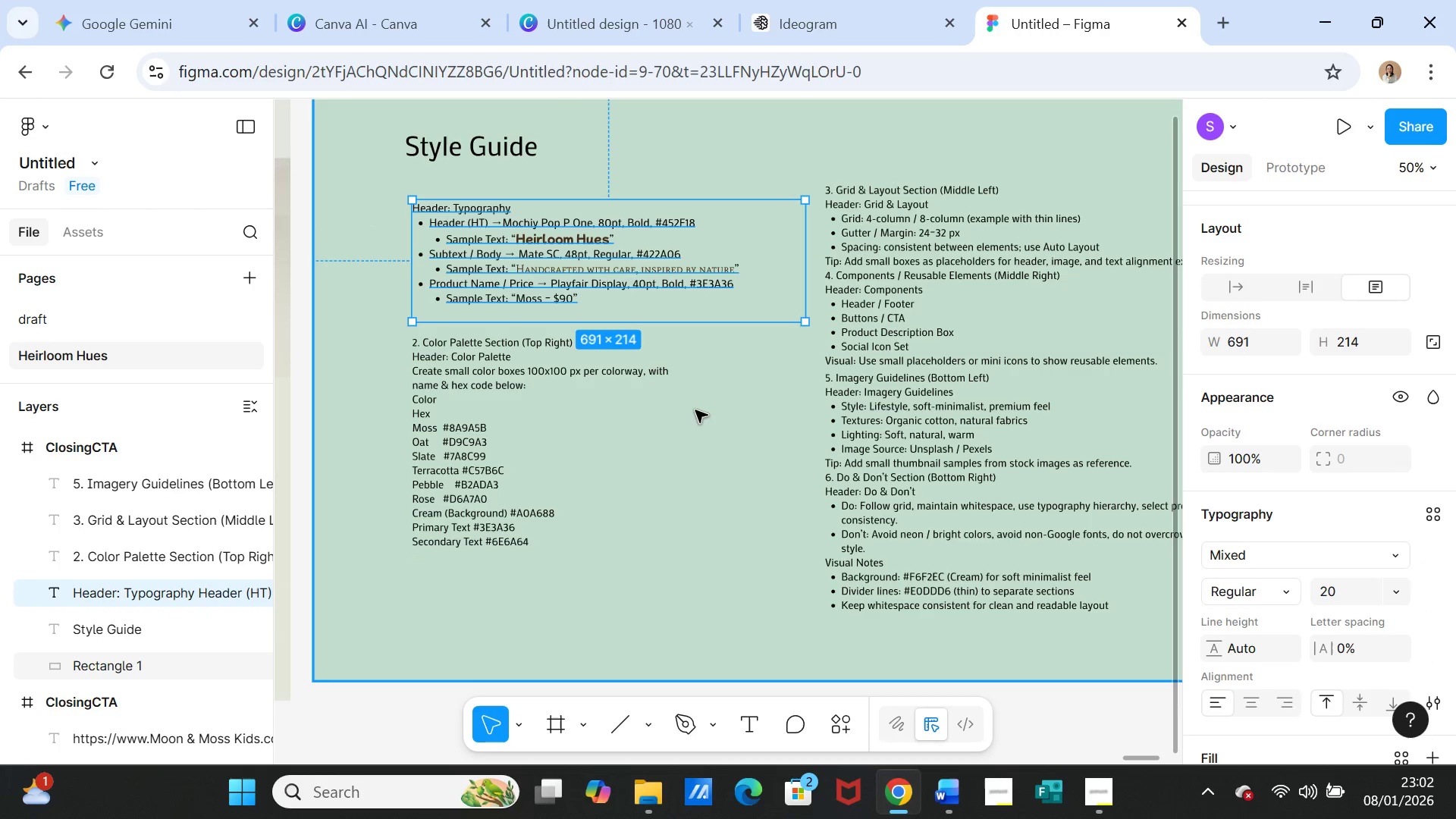 
left_click([695, 410])
 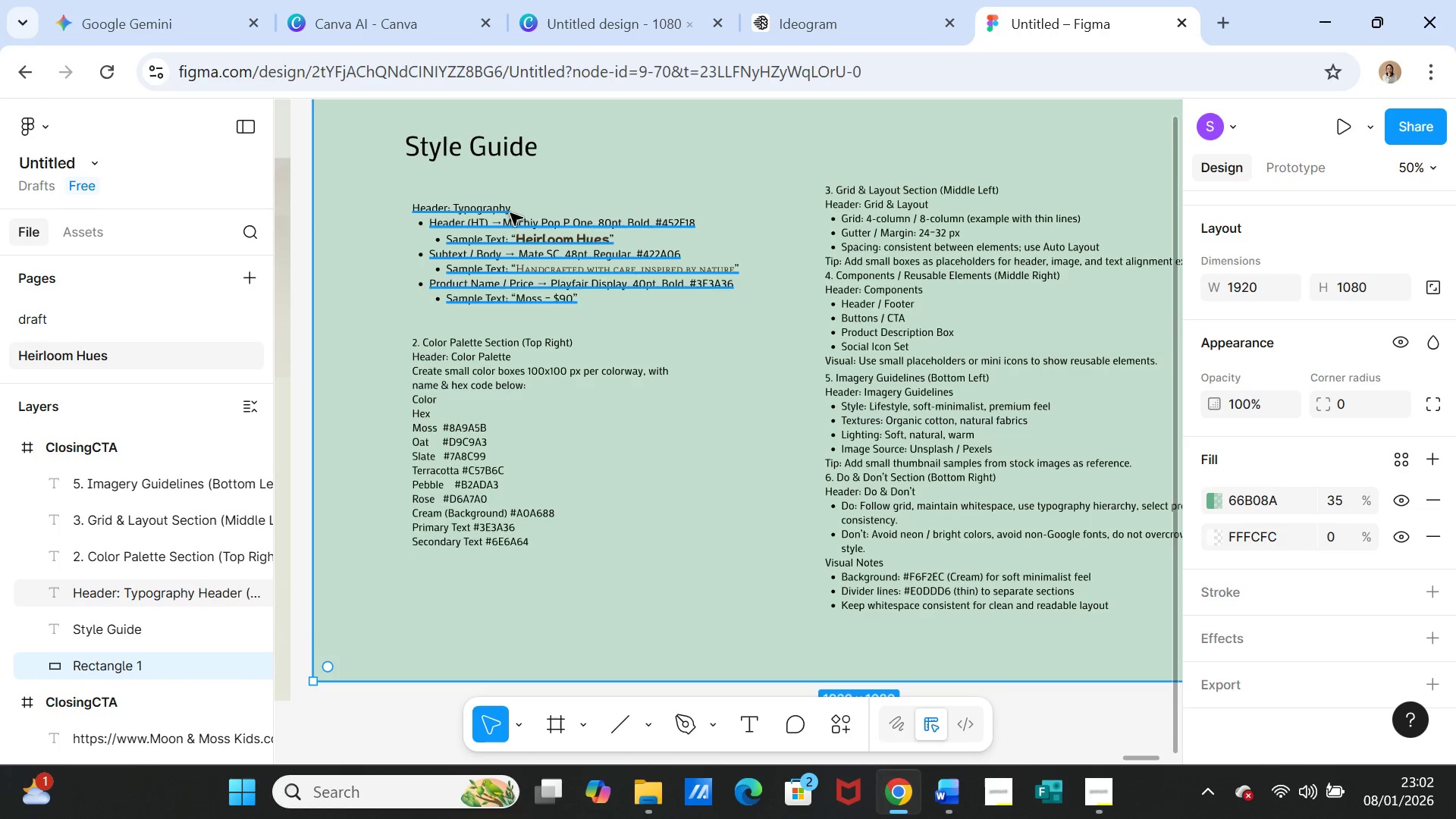 
left_click([493, 152])
 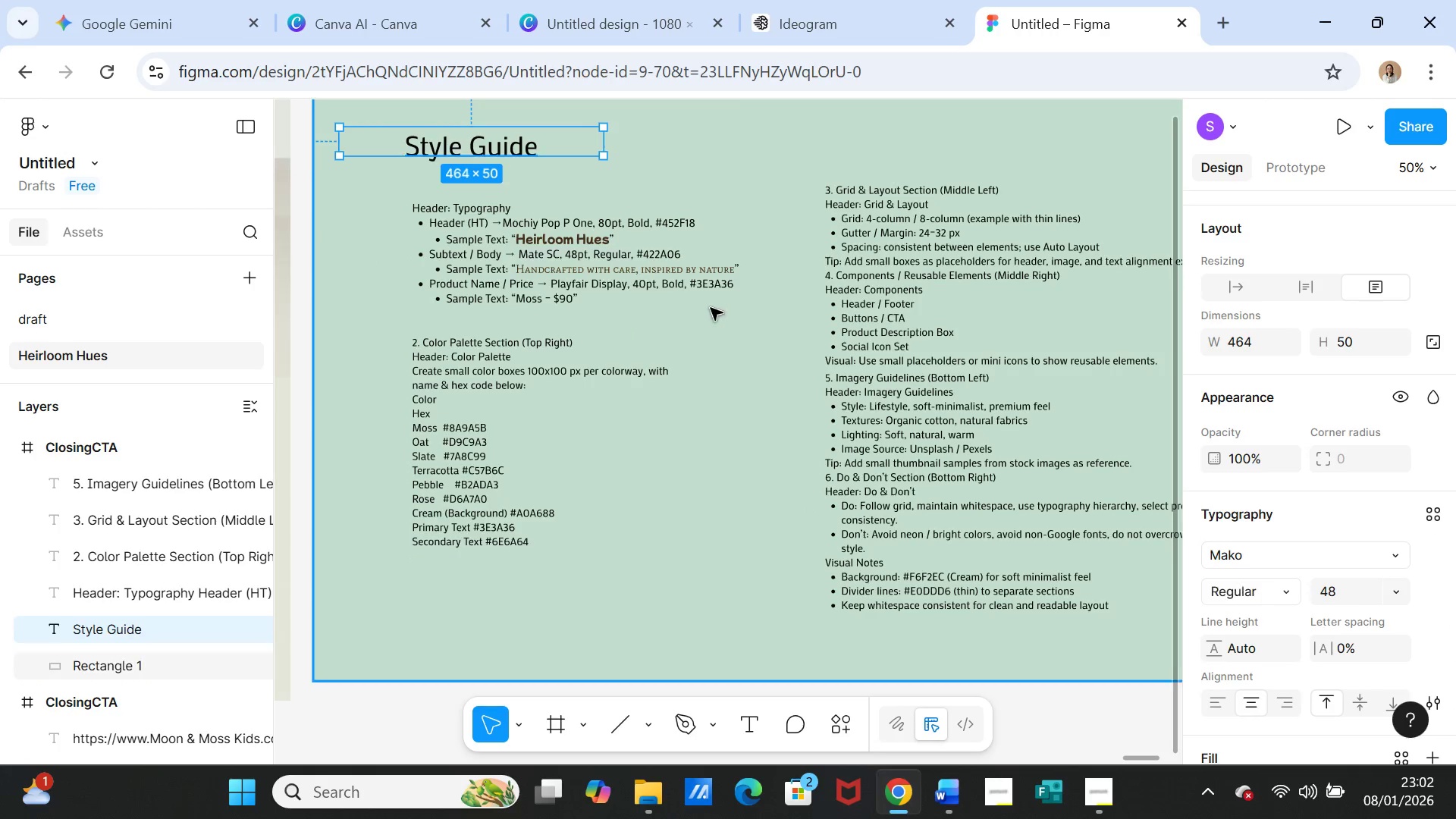 
scroll: coordinate [716, 314], scroll_direction: up, amount: 4.0
 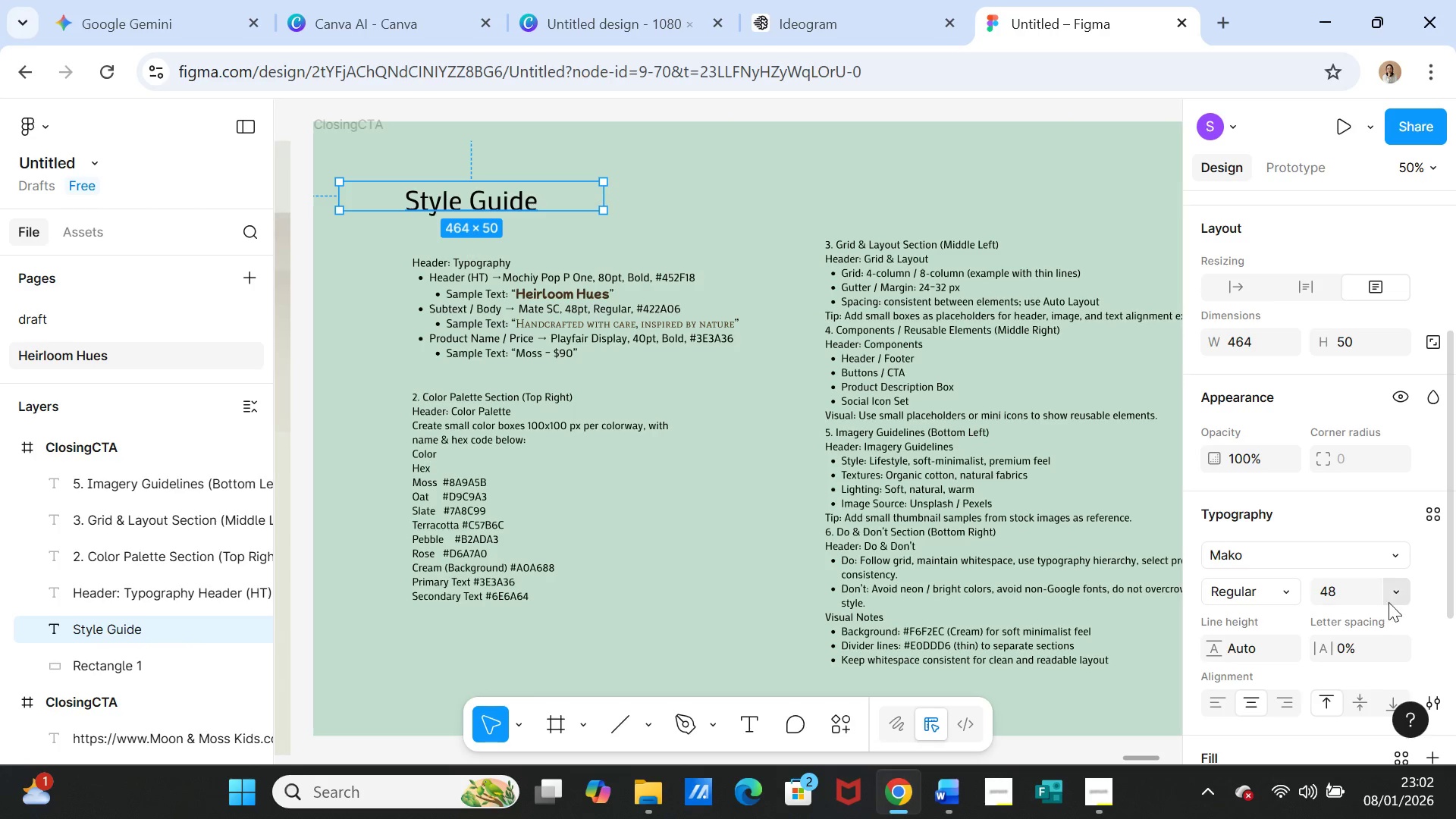 
left_click([1394, 592])
 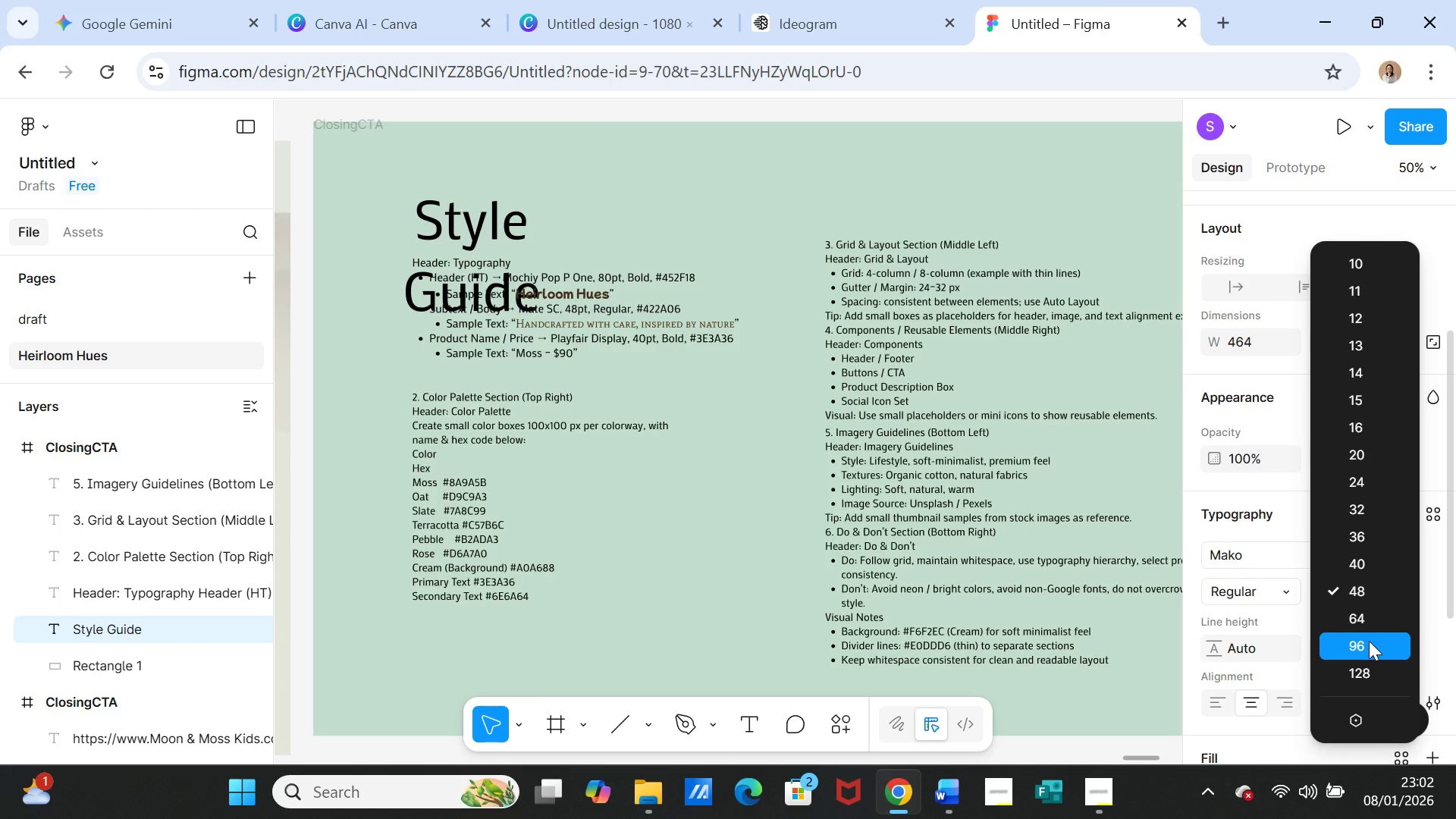 
left_click([1369, 641])
 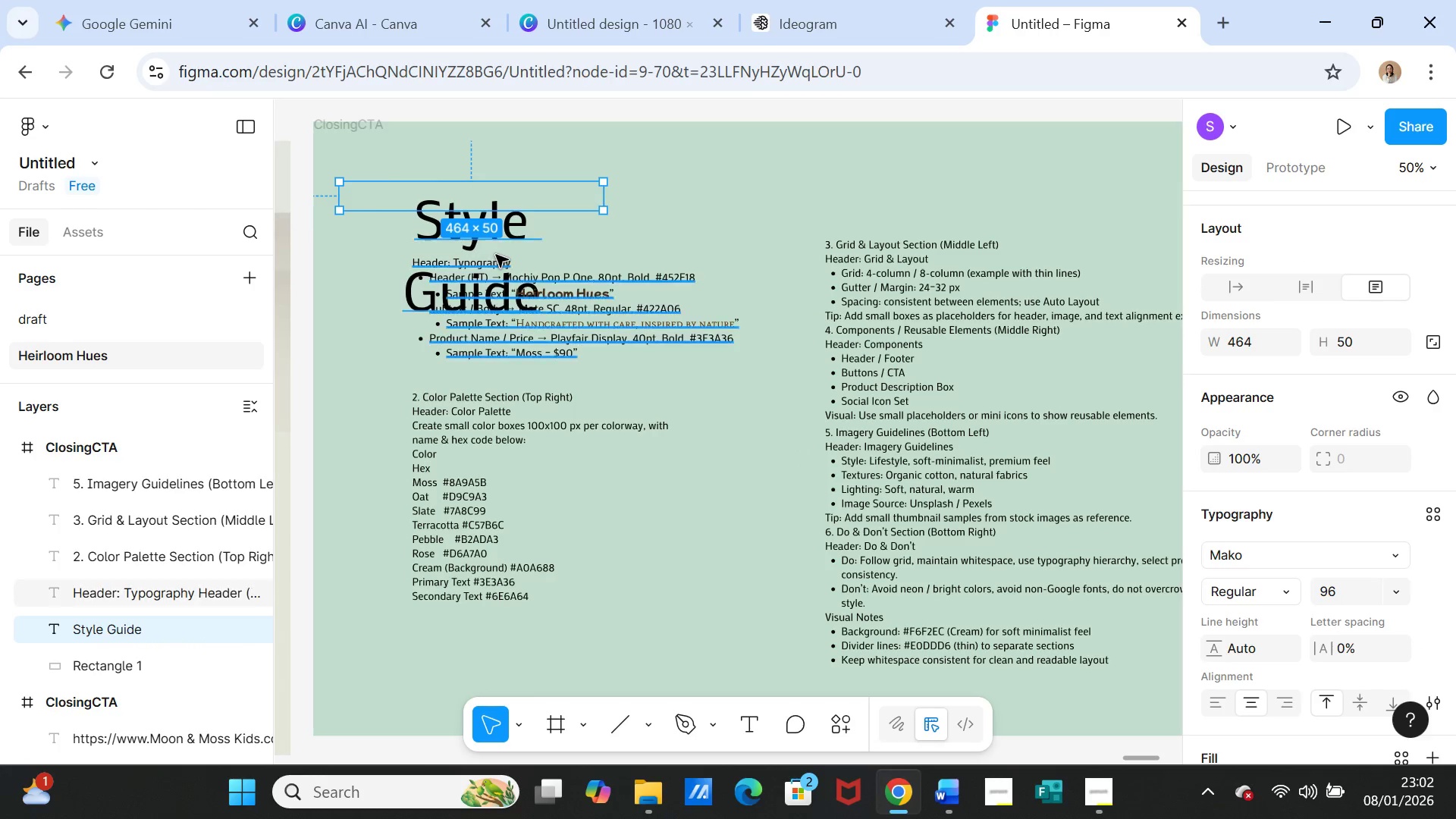 
left_click([497, 255])
 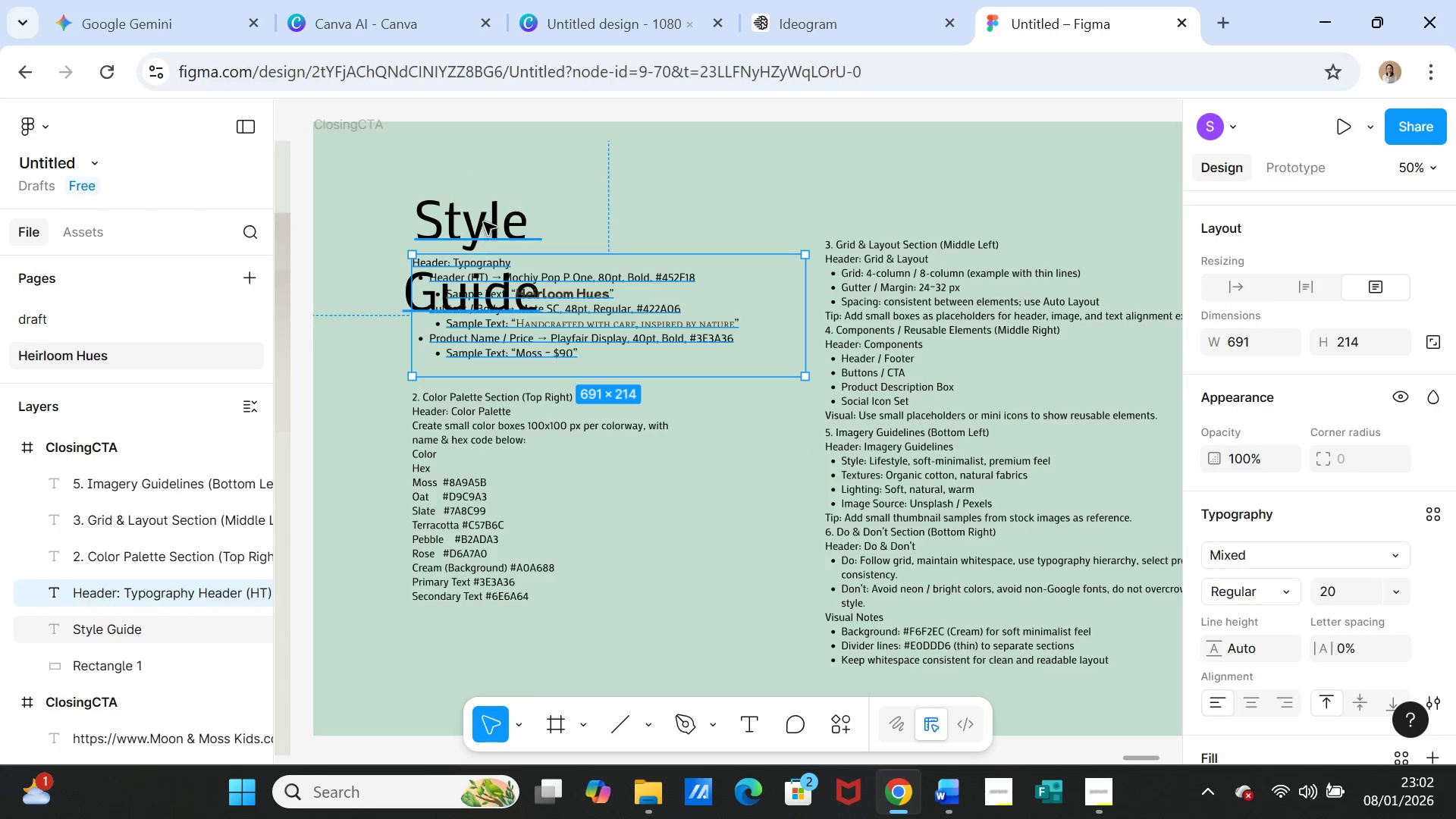 
left_click([484, 222])
 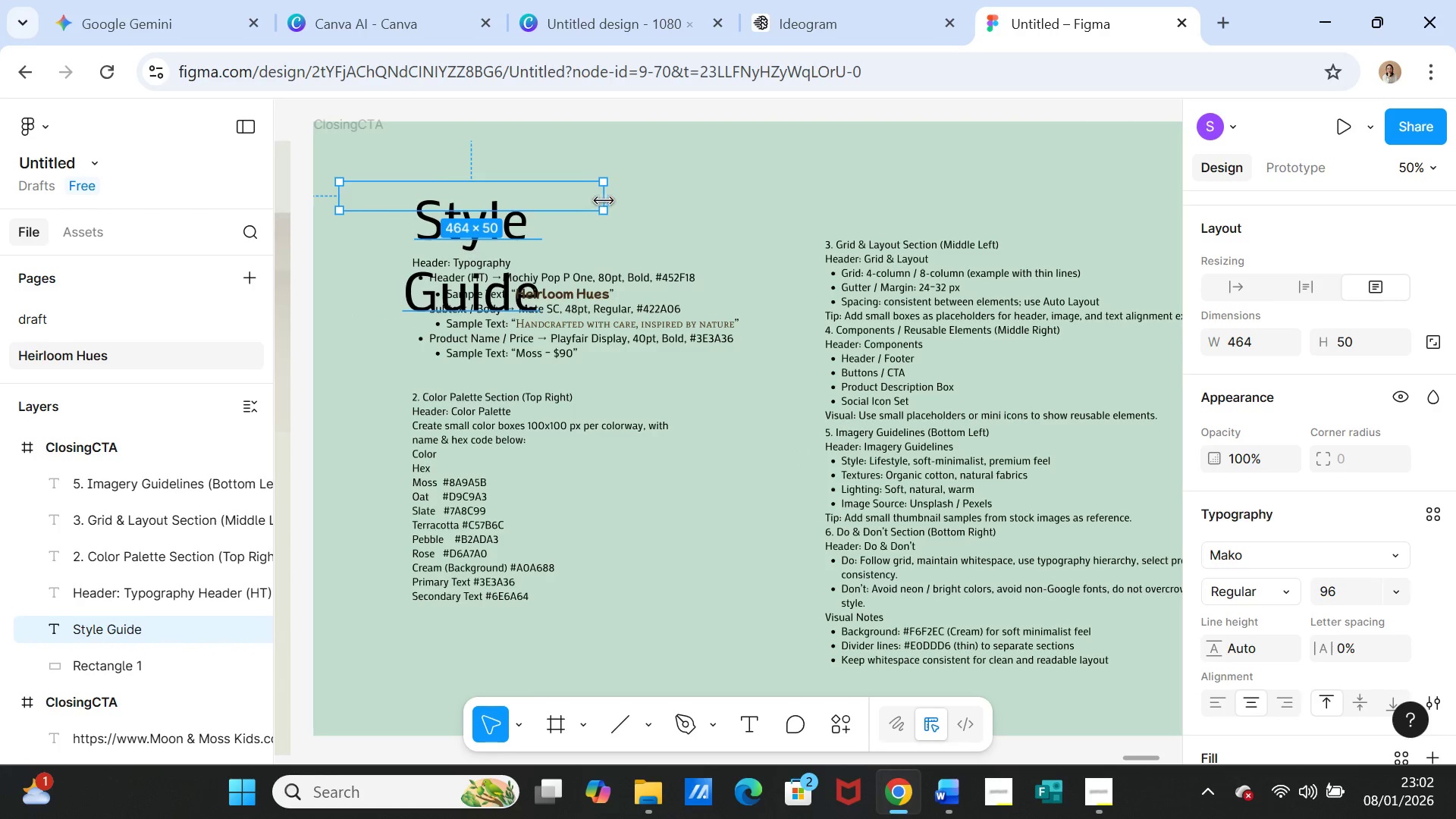 
left_click_drag(start_coordinate=[604, 201], to_coordinate=[661, 200])
 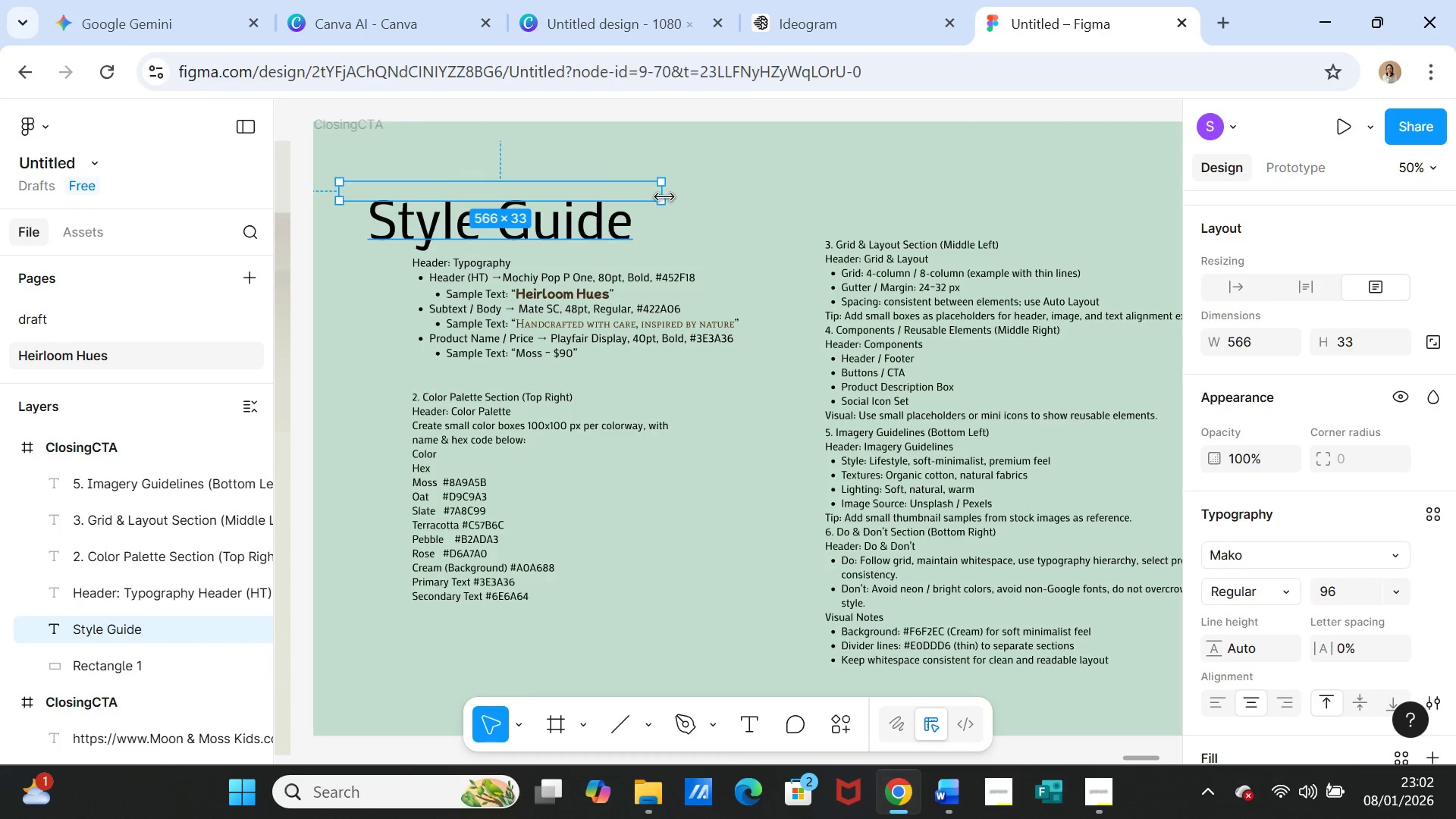 
left_click_drag(start_coordinate=[663, 195], to_coordinate=[749, 190])
 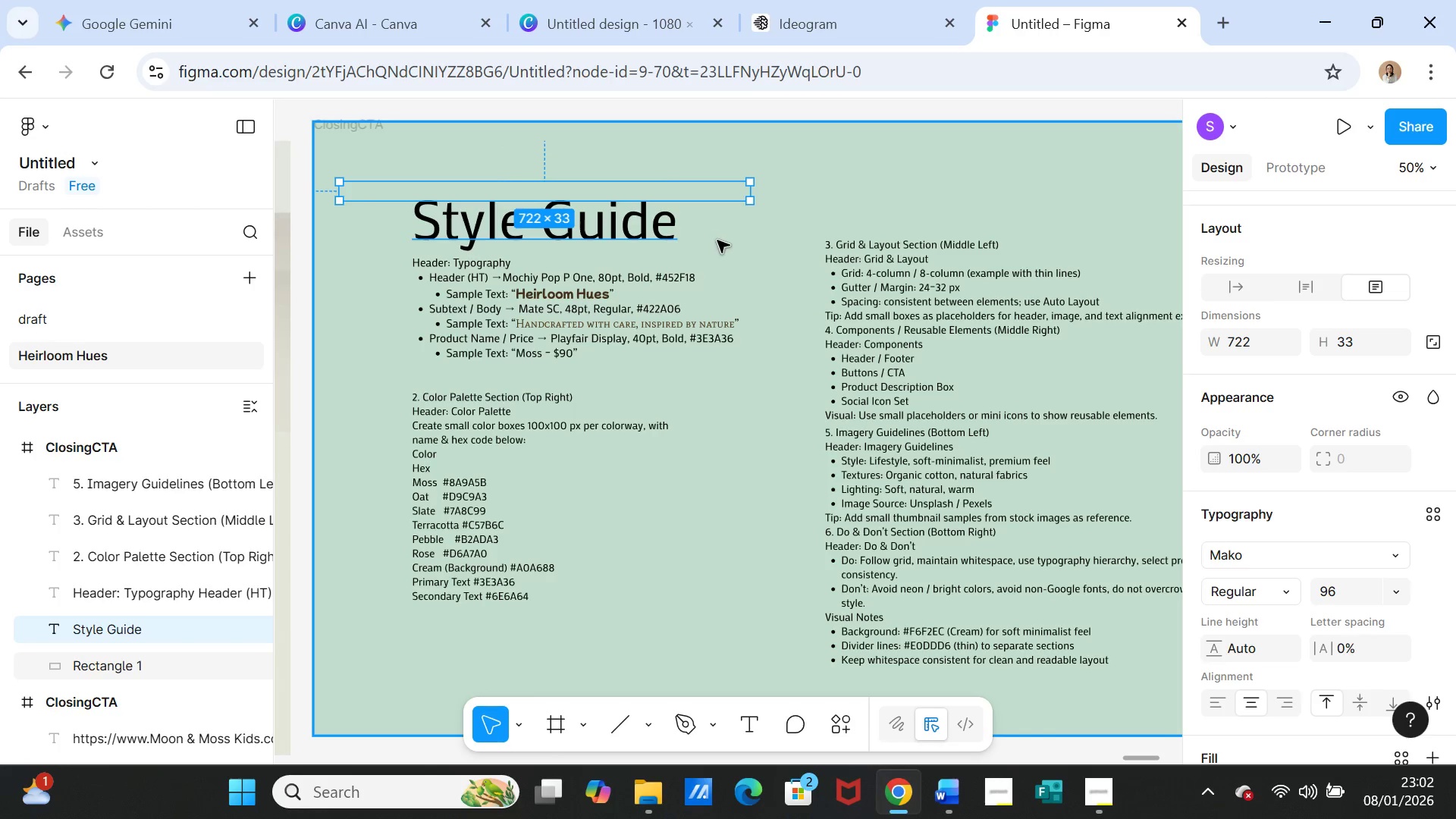 
left_click([720, 241])
 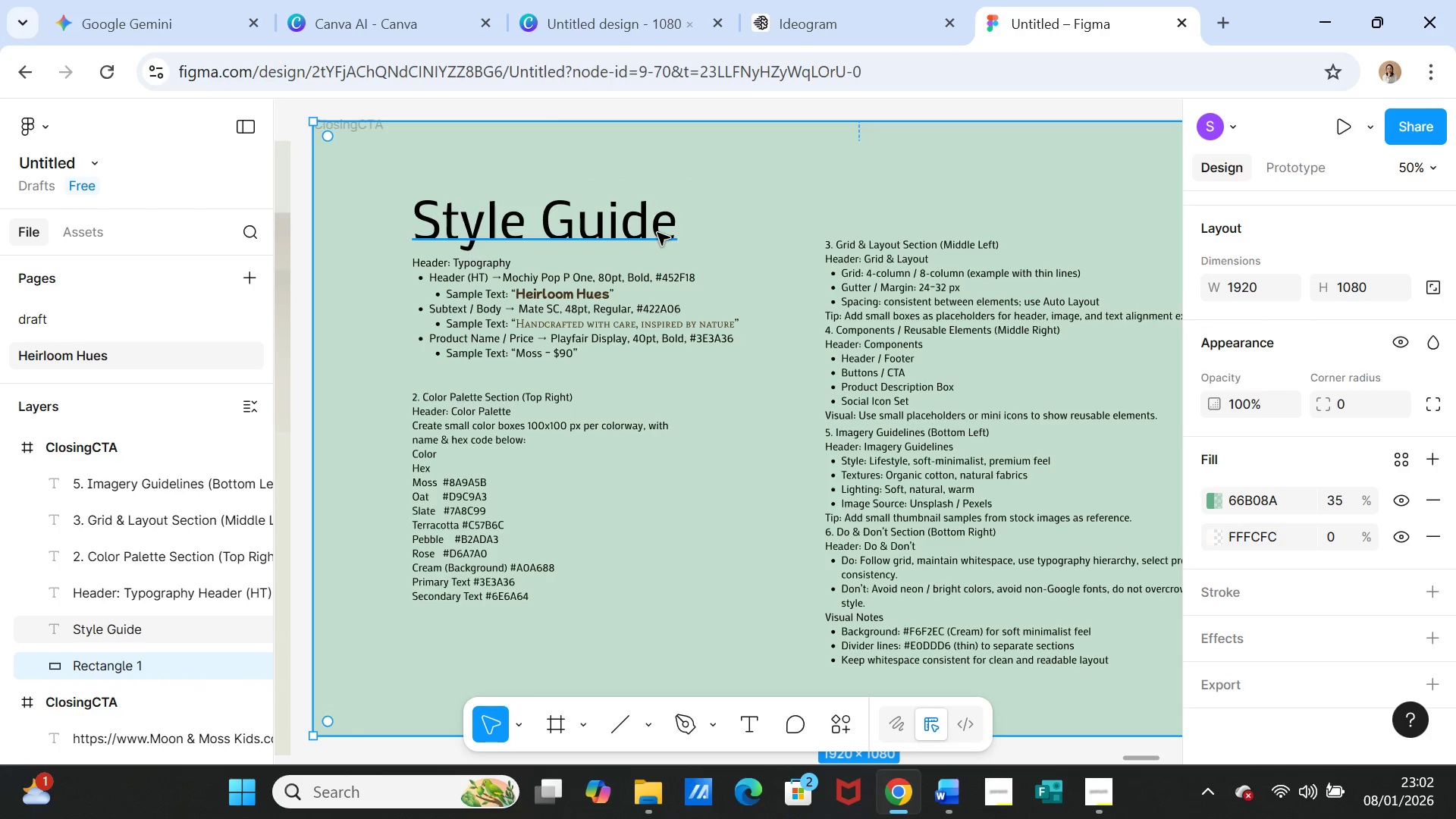 
left_click_drag(start_coordinate=[657, 233], to_coordinate=[657, 209])
 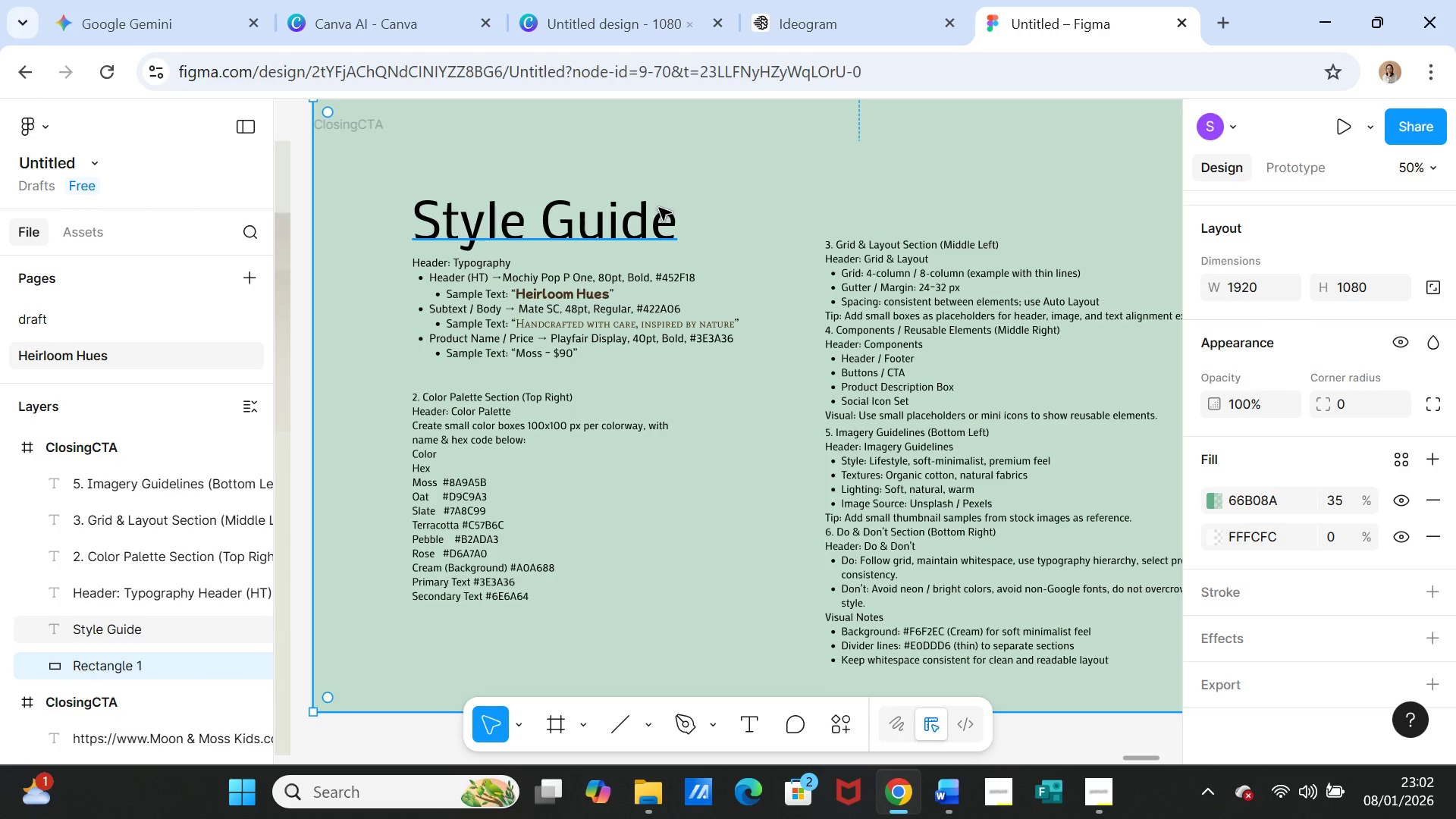 
key(Control+Z)
 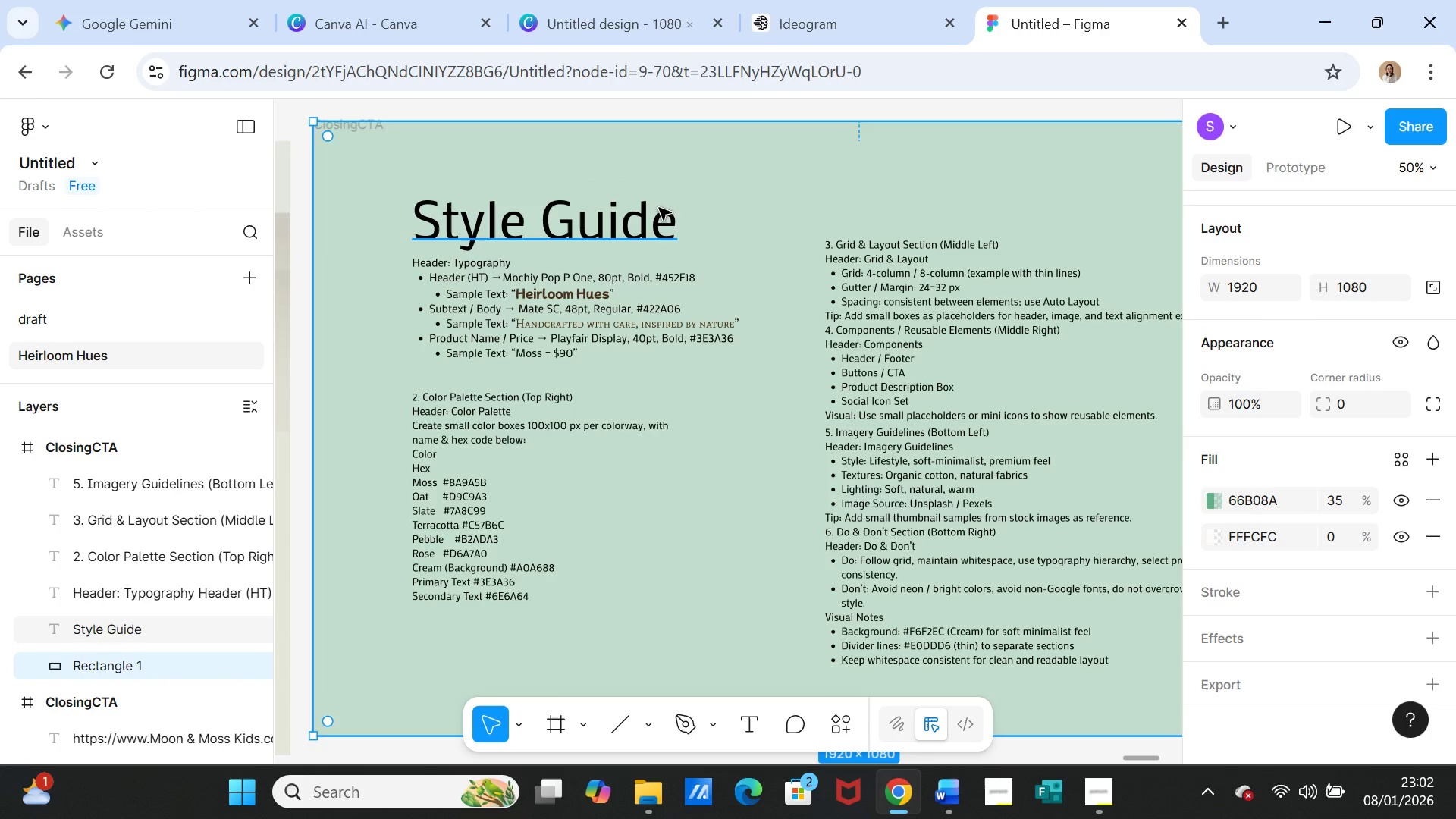 
key(Control+Z)
 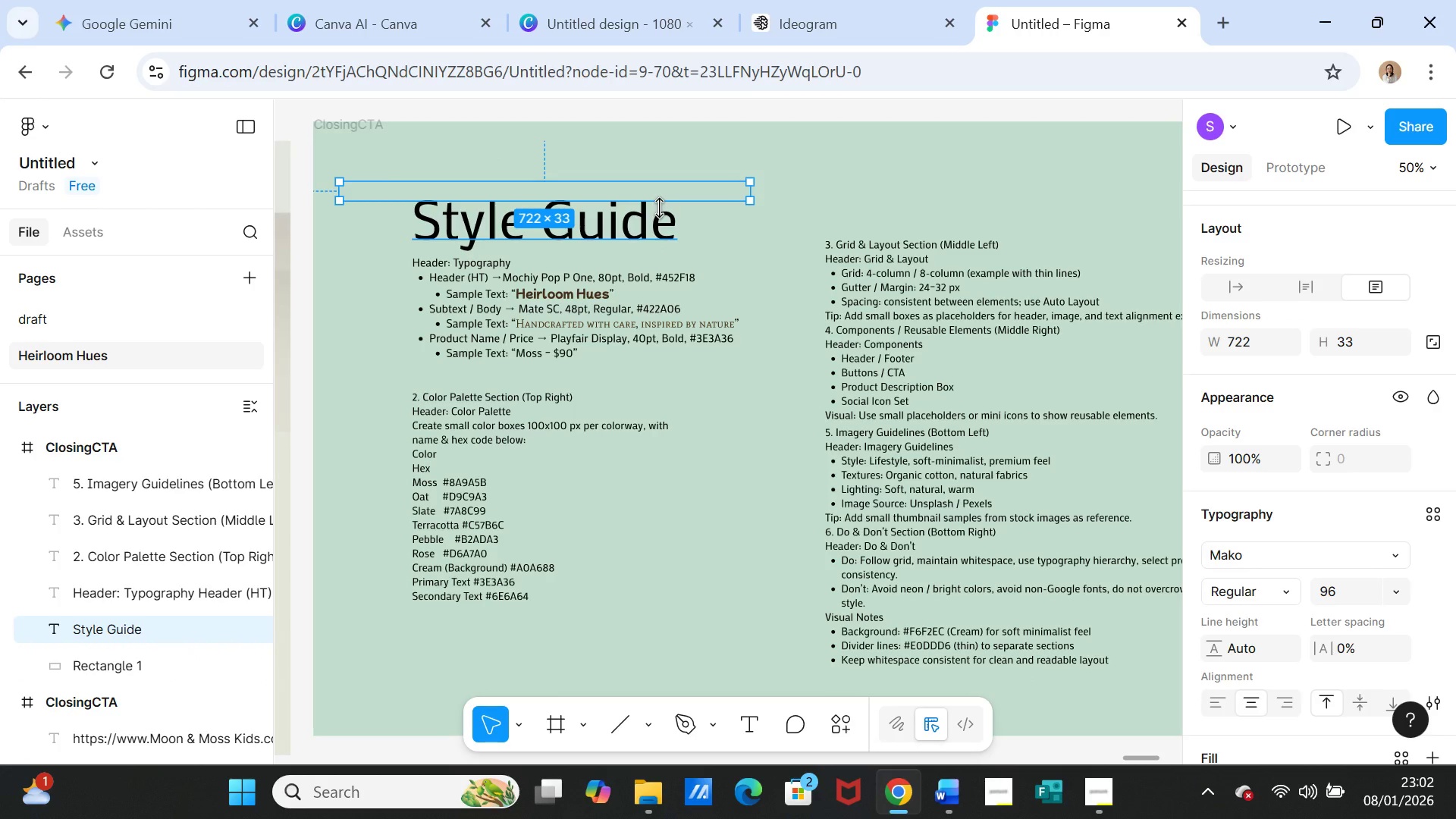 
key(Control+Z)
 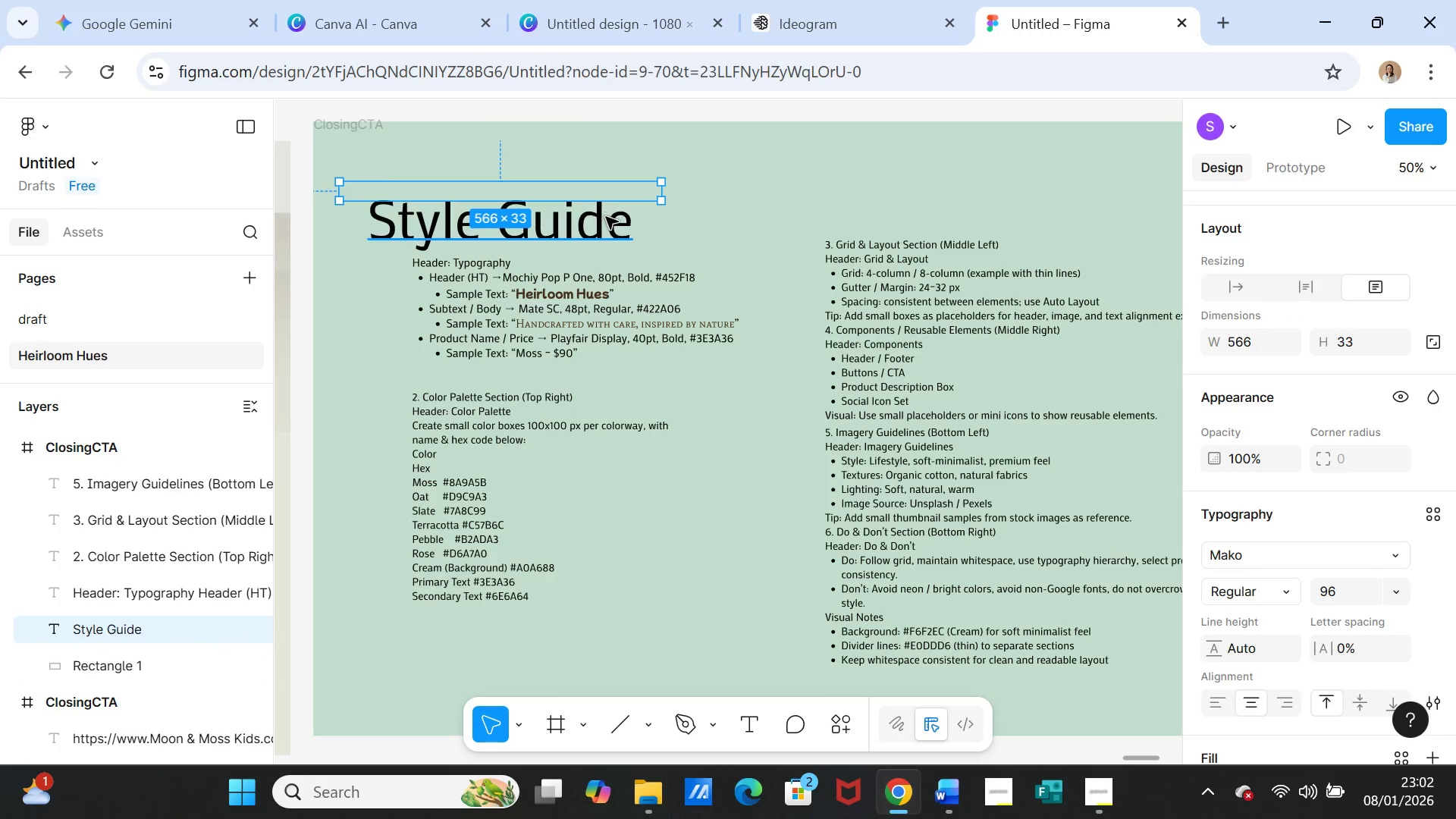 
left_click([610, 228])
 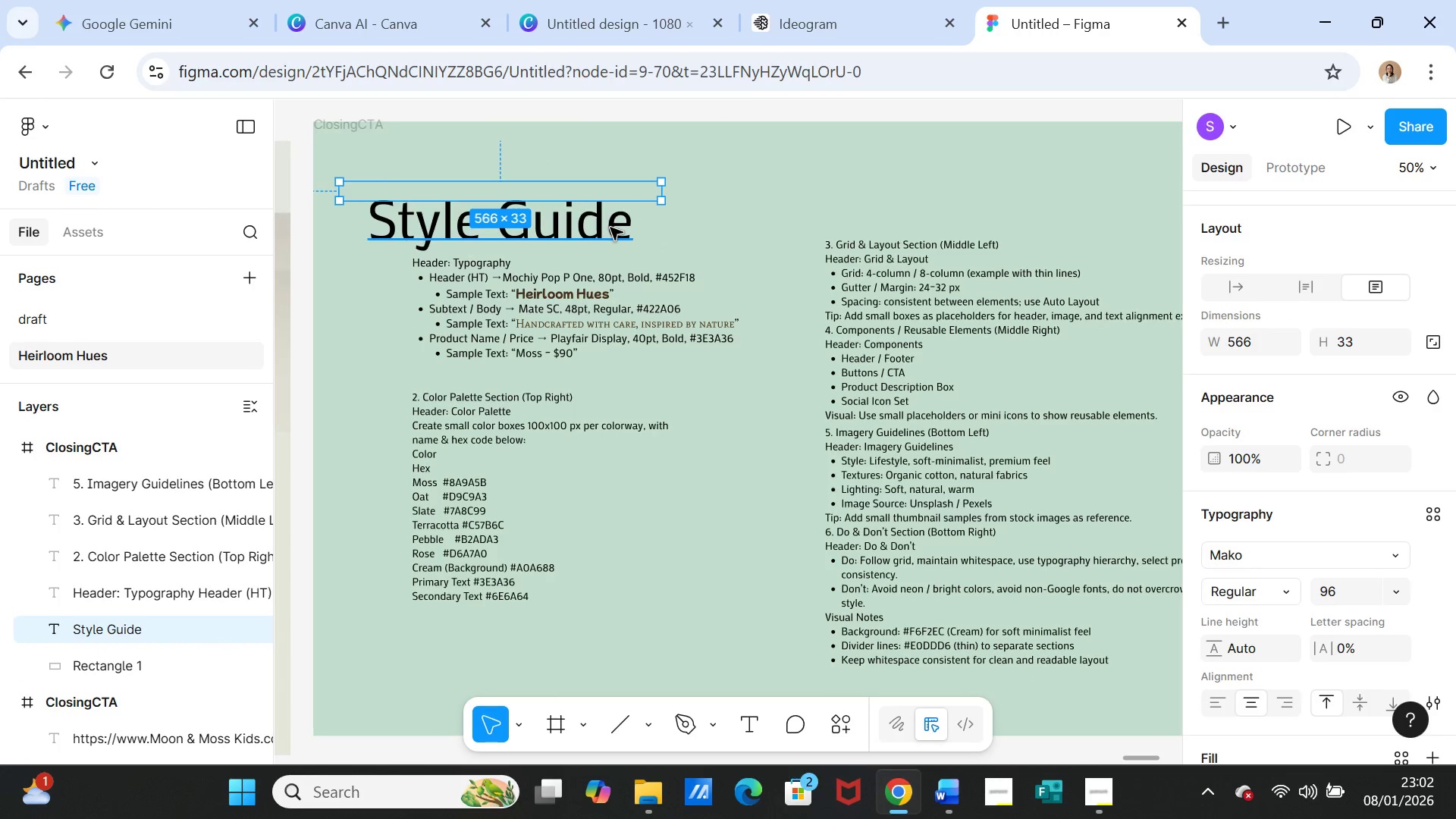 
double_click([610, 228])
 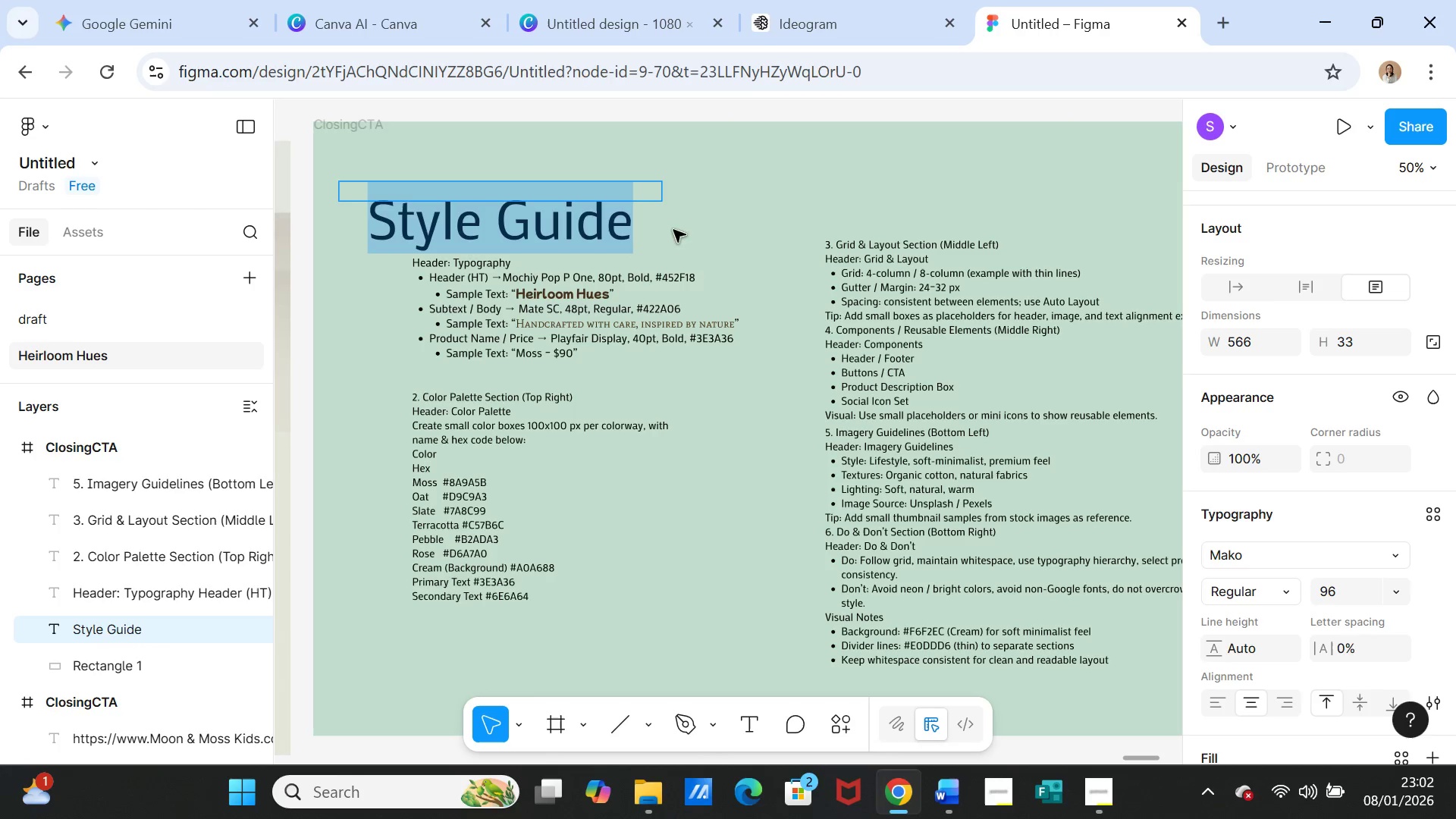 
left_click([712, 234])
 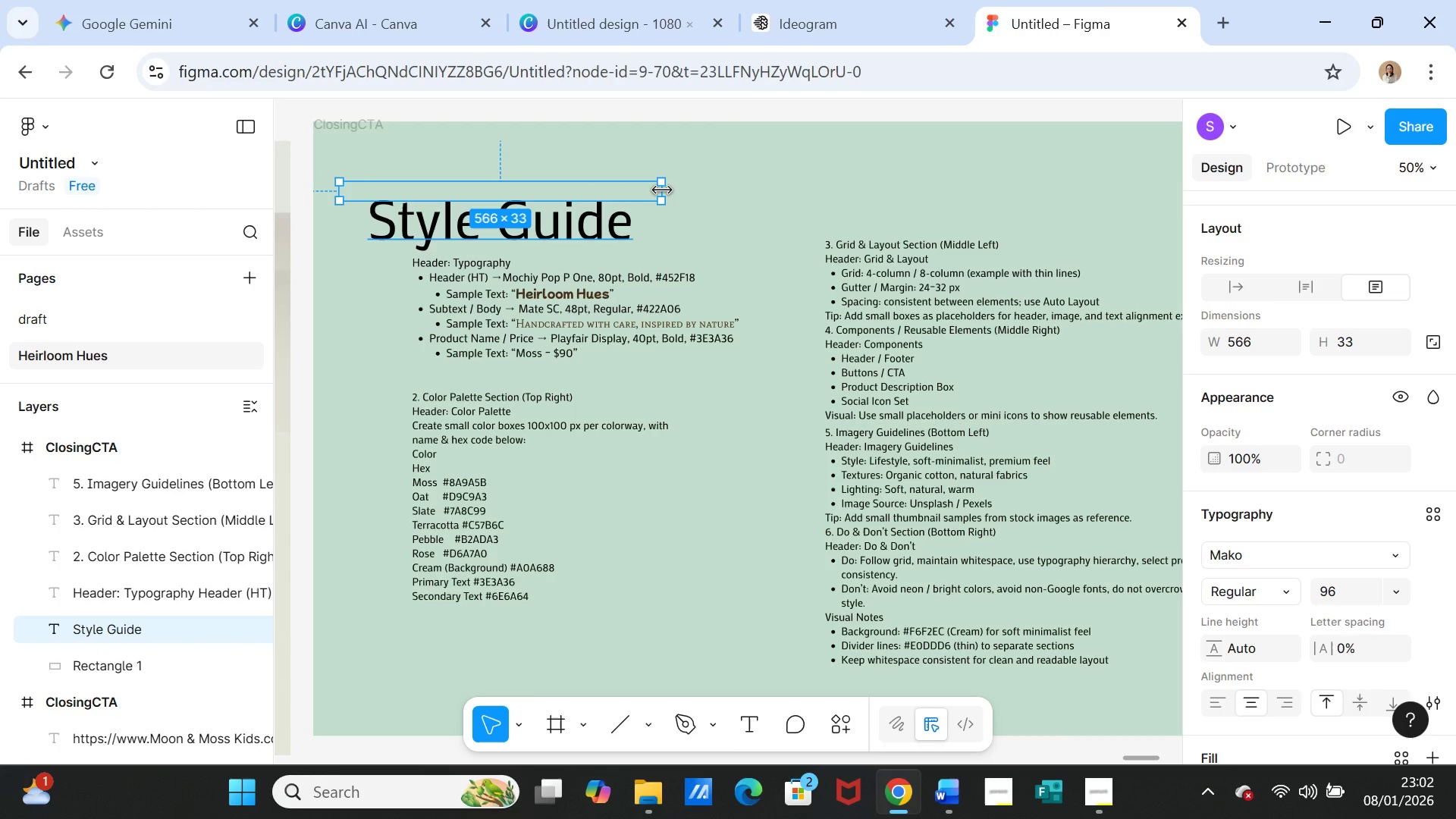 
left_click_drag(start_coordinate=[662, 190], to_coordinate=[818, 184])
 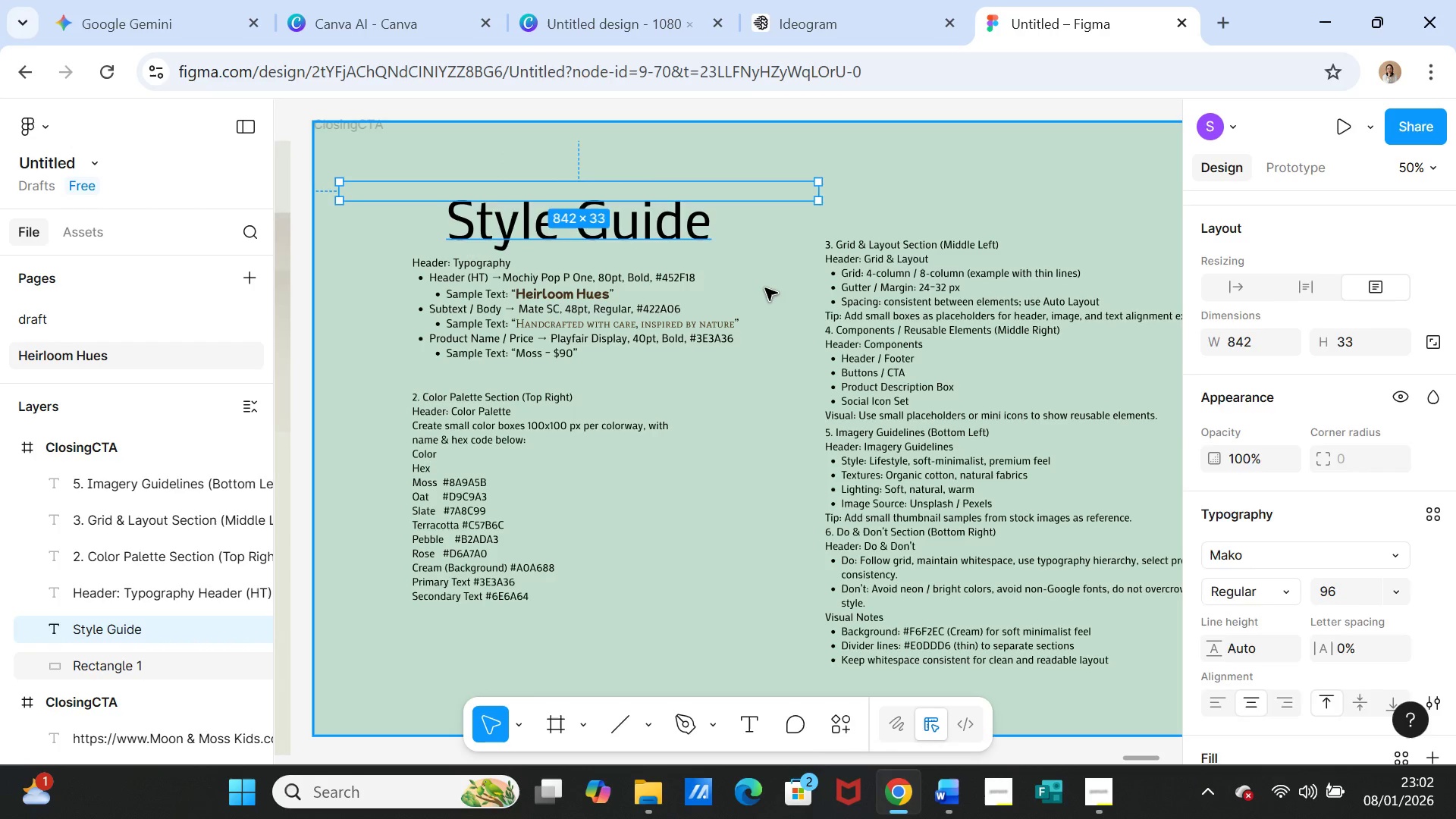 
left_click([765, 288])
 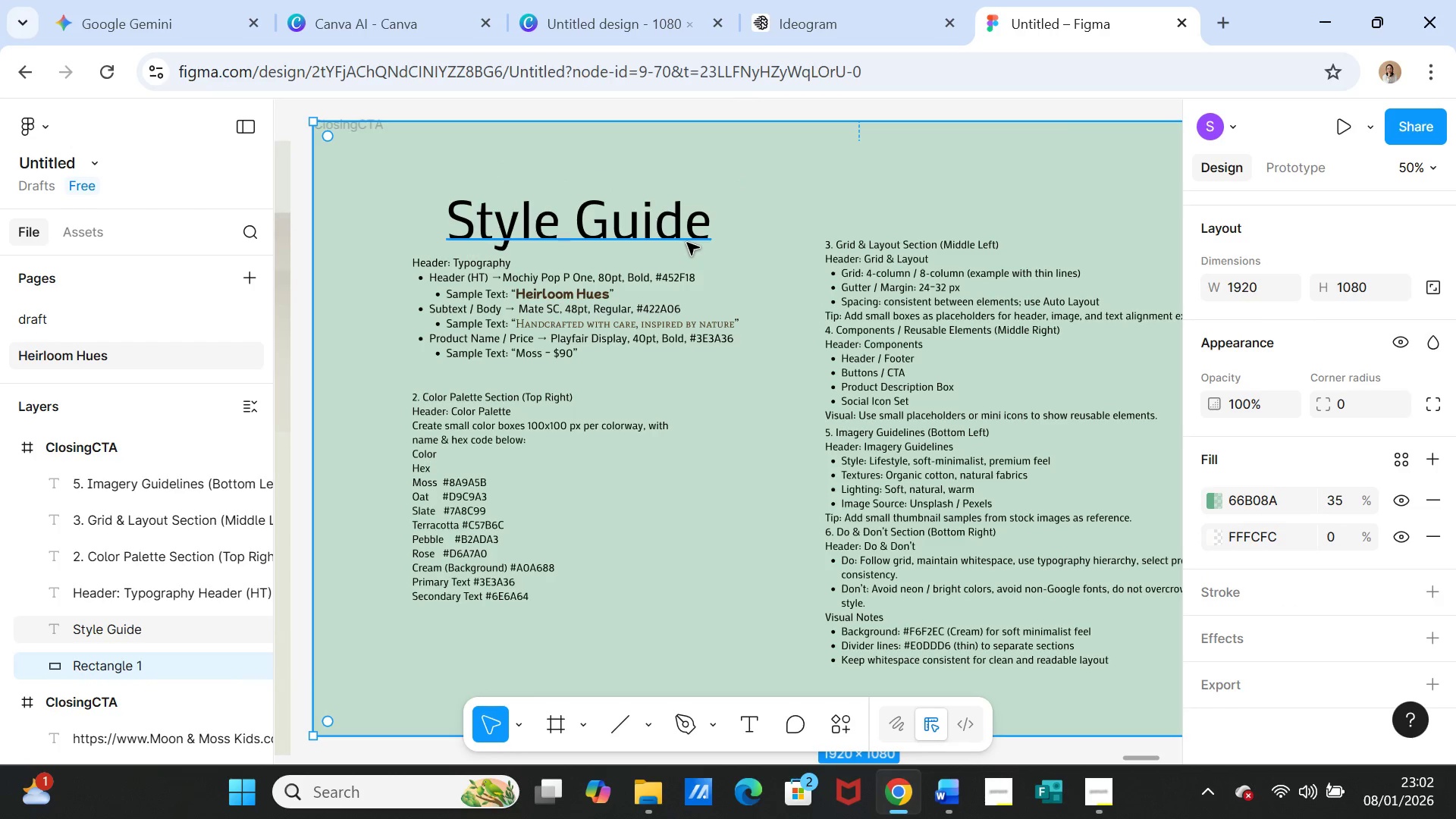 
left_click([687, 243])
 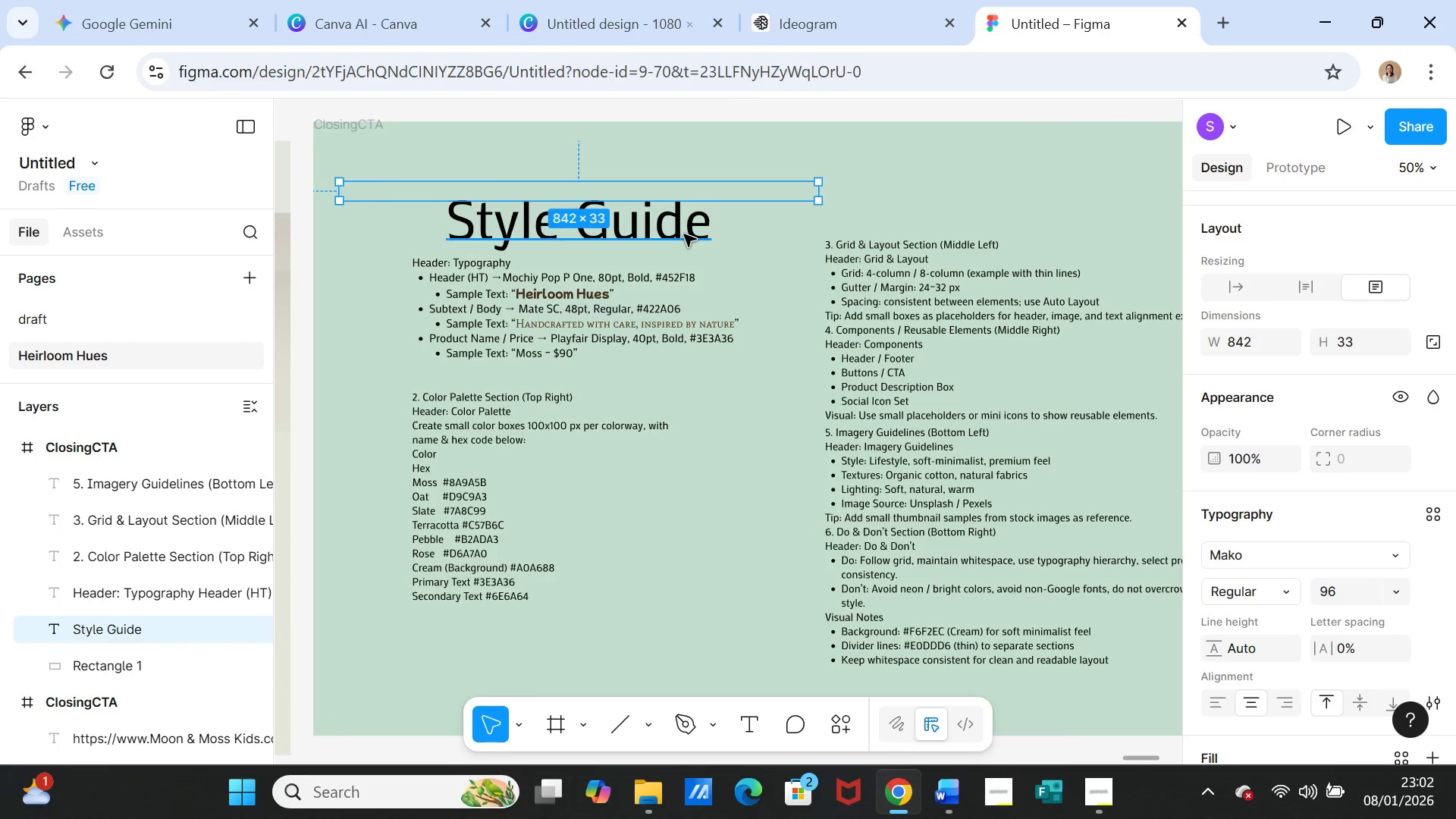 
left_click_drag(start_coordinate=[684, 234], to_coordinate=[836, 206])
 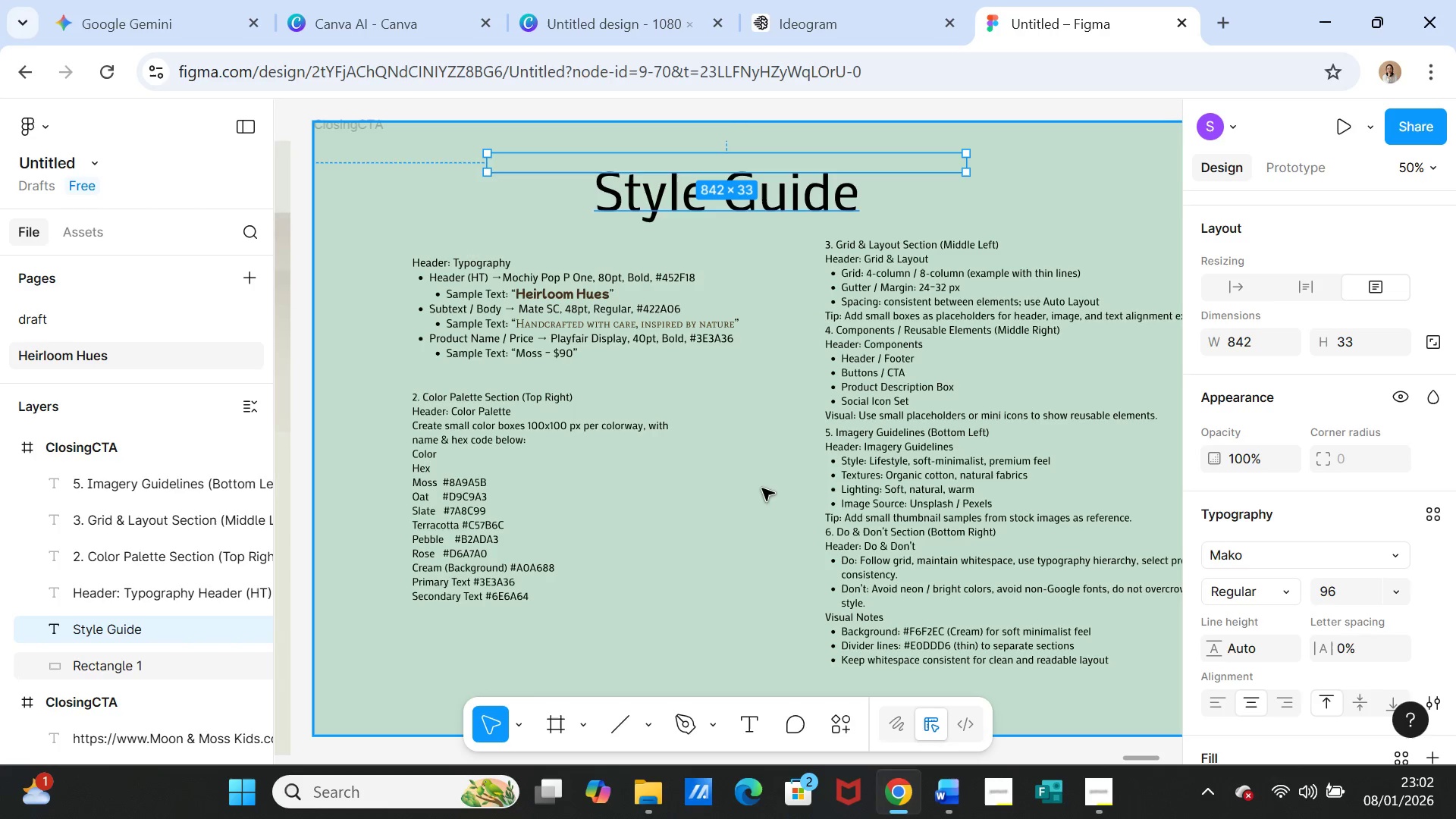 
left_click([762, 488])
 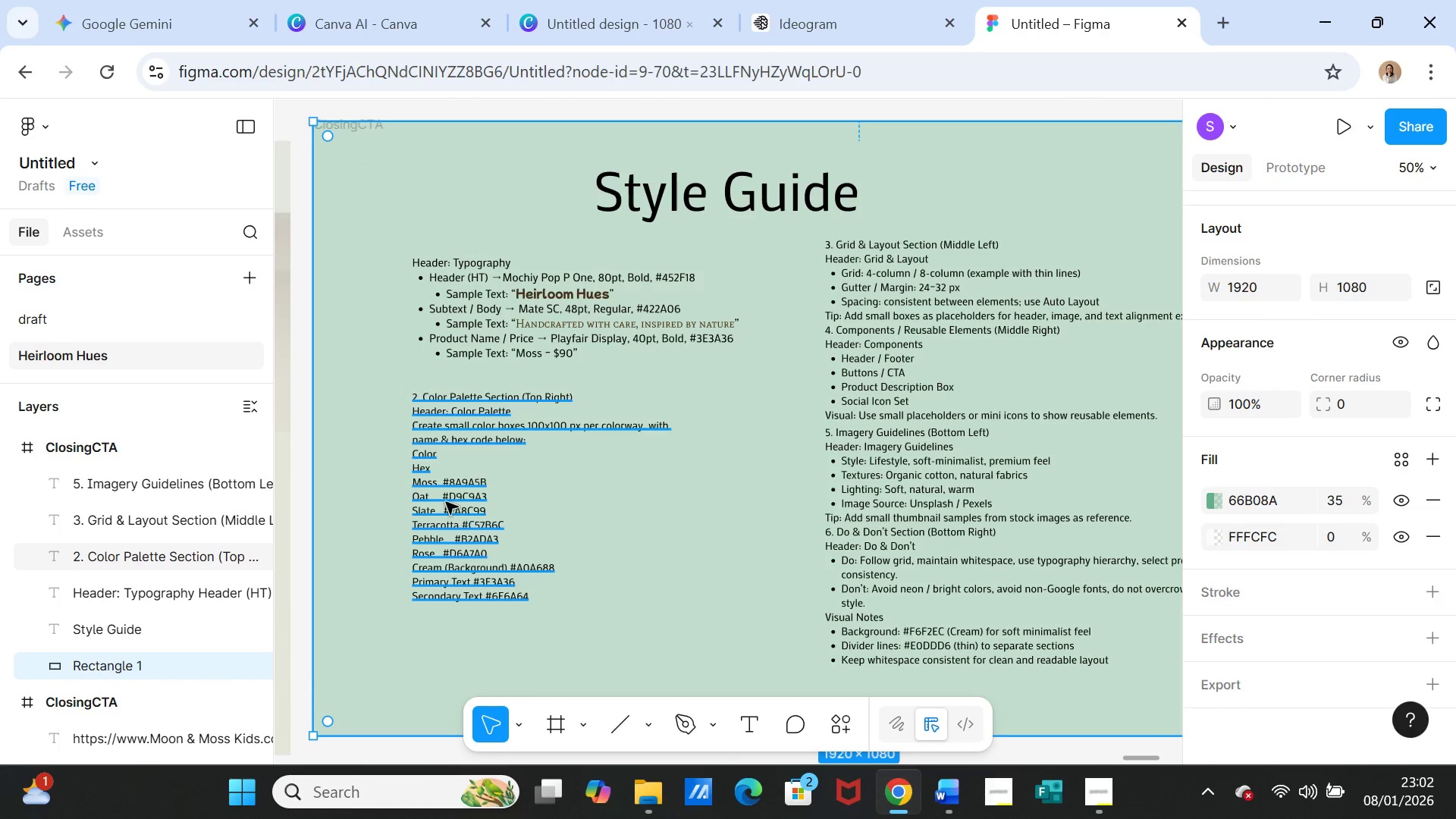 
left_click_drag(start_coordinate=[454, 475], to_coordinate=[454, 460])
 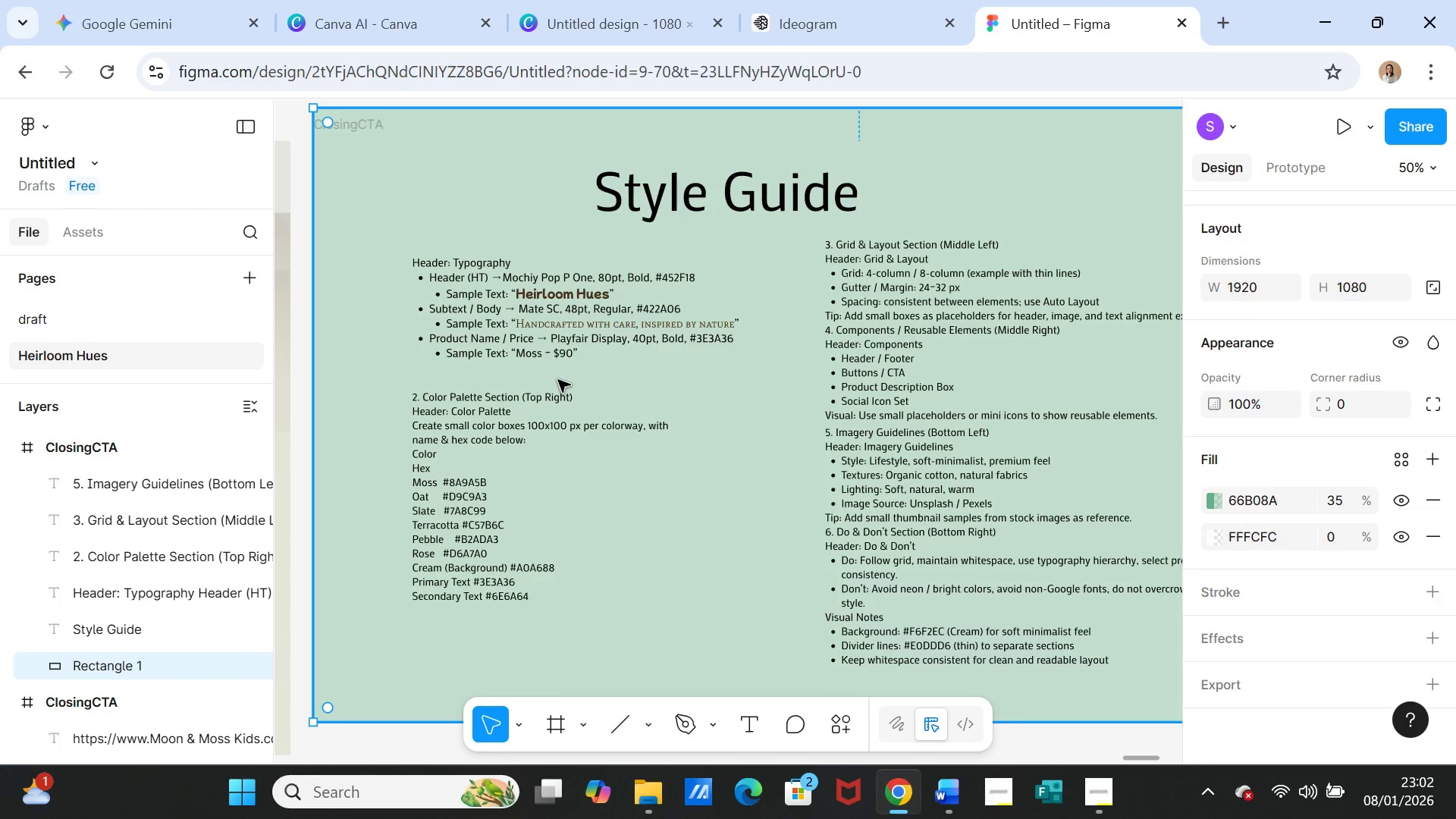 
key(Control+Z)
 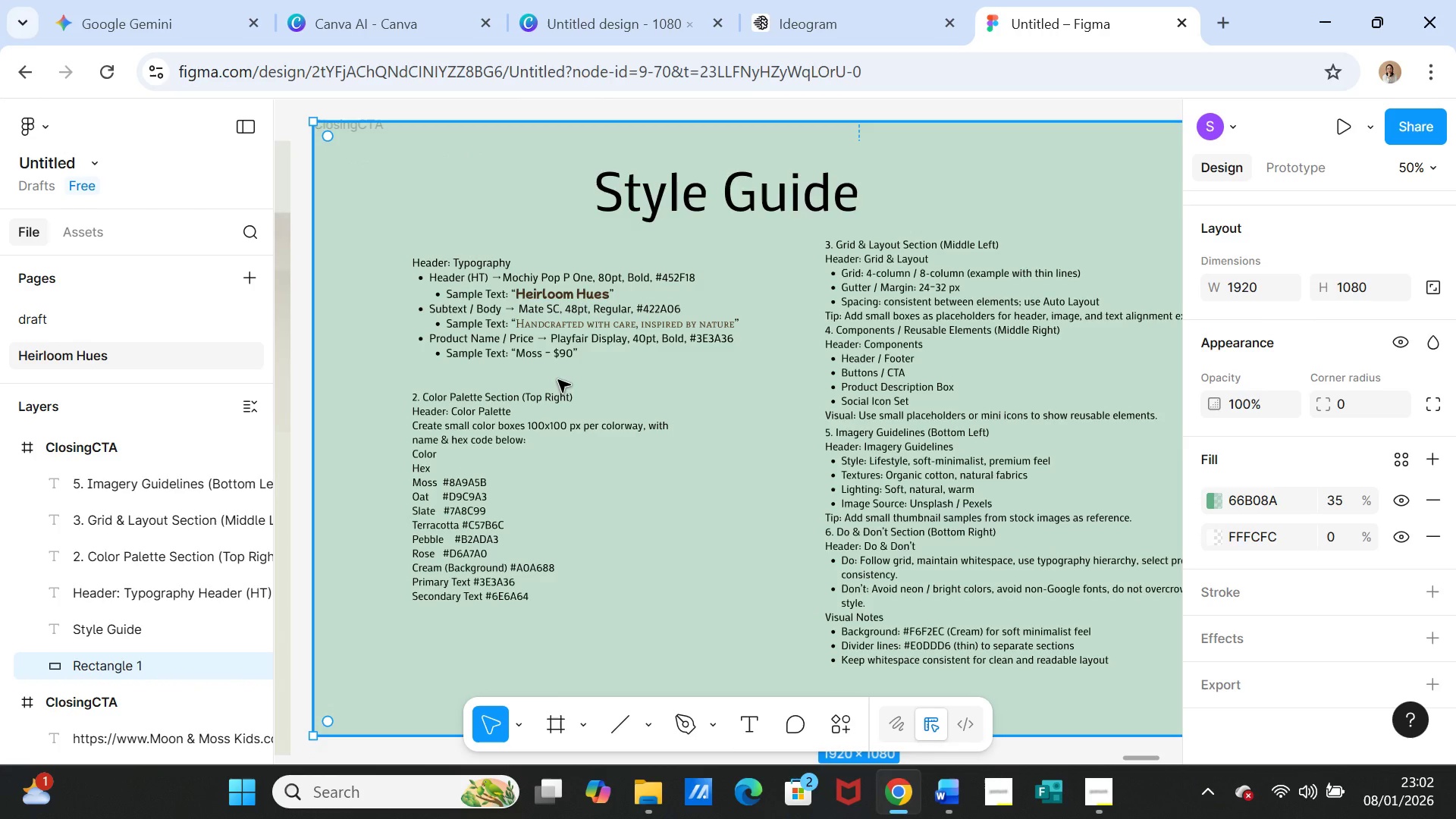 
key(Control+Z)
 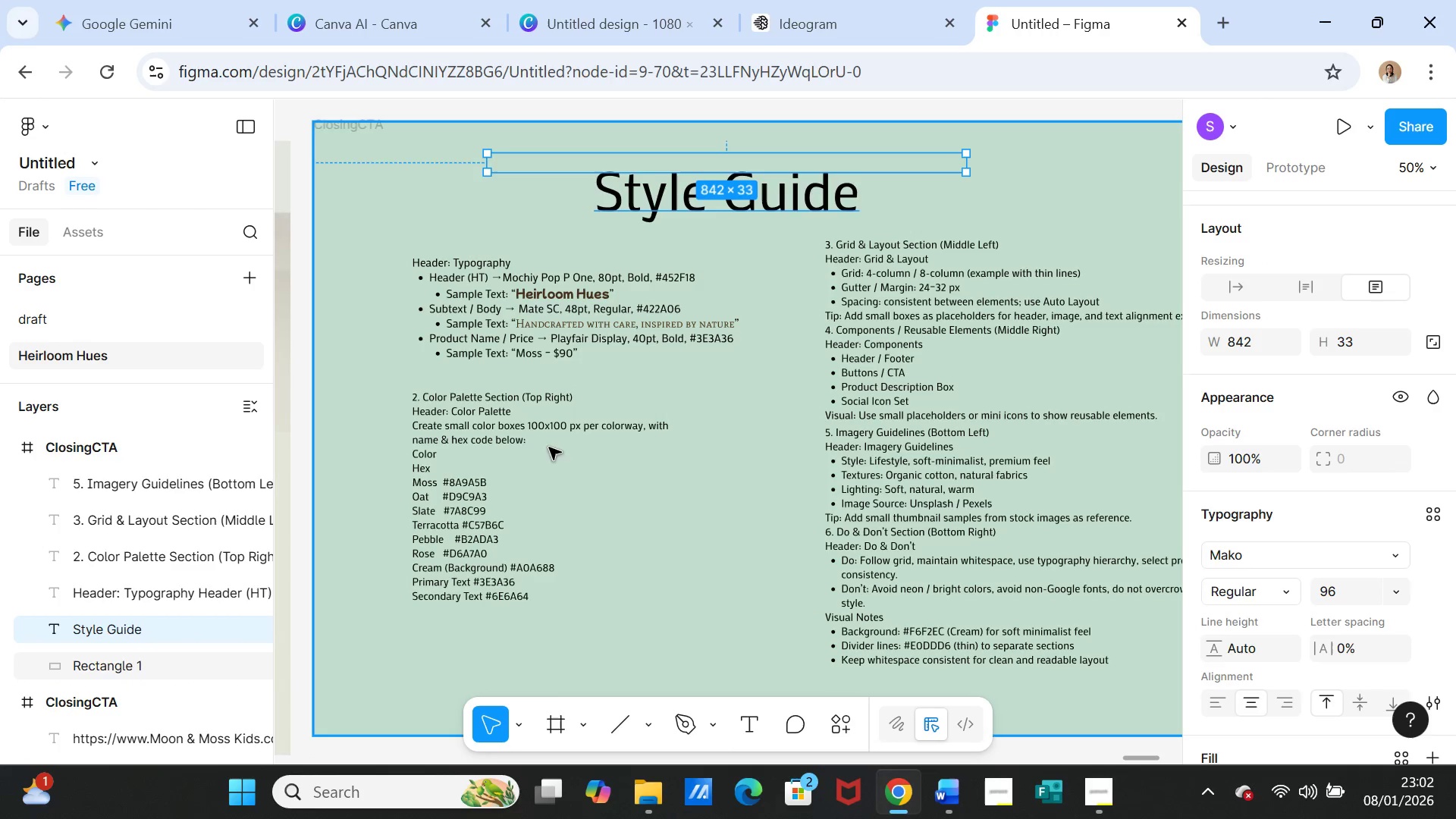 
left_click([462, 479])
 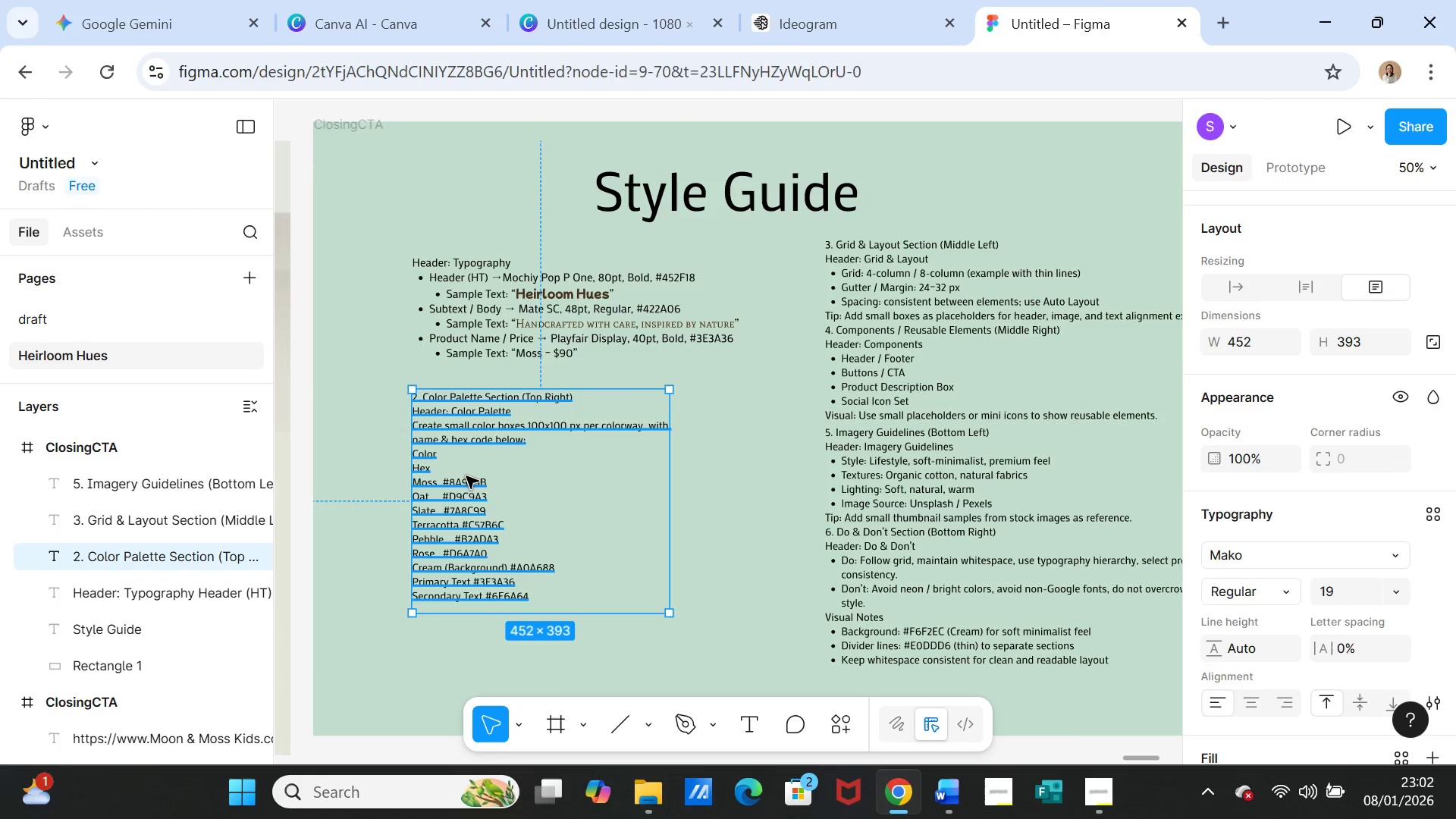 
left_click_drag(start_coordinate=[466, 476], to_coordinate=[473, 460])
 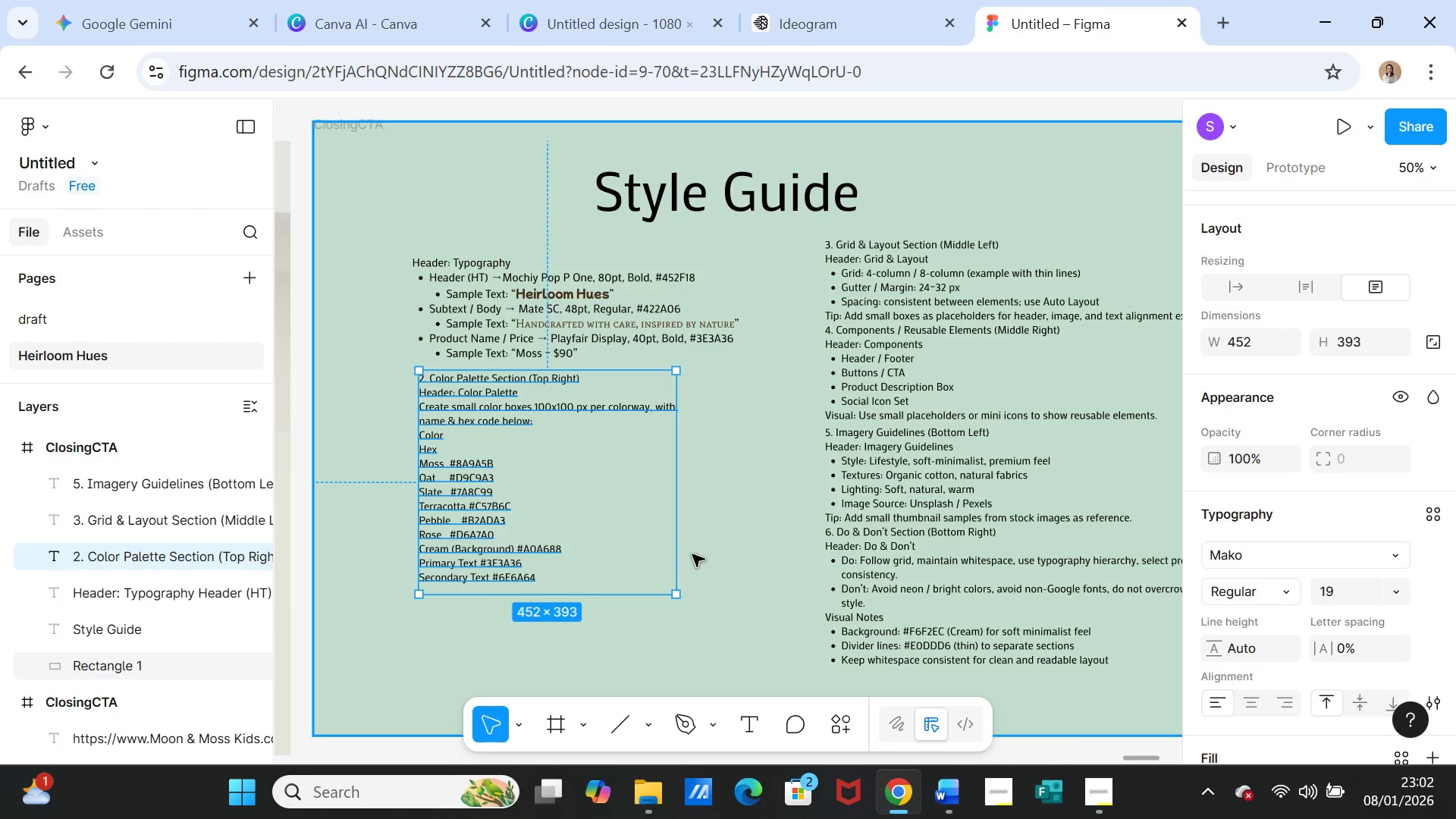 
left_click([692, 554])
 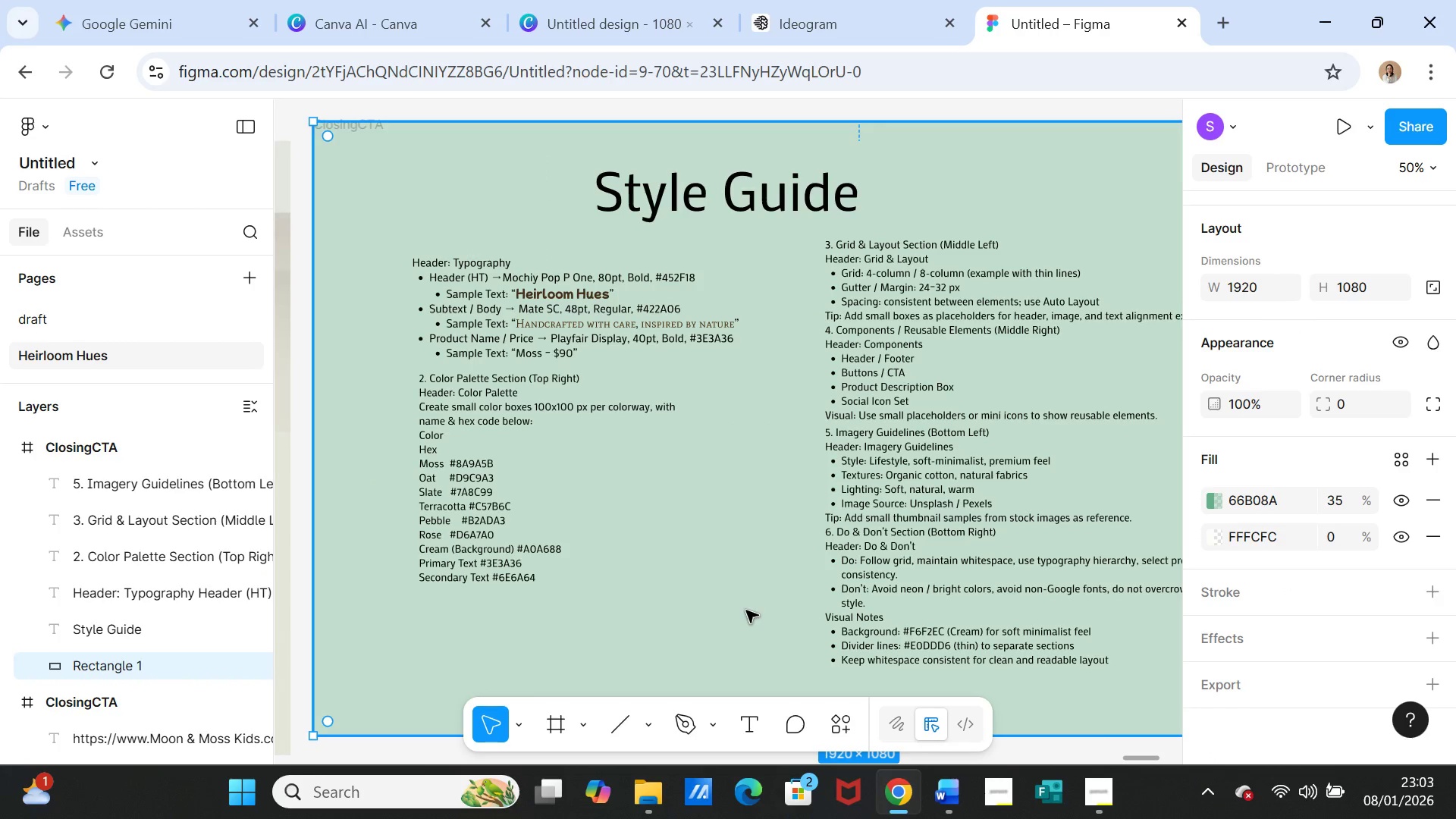 
scroll: coordinate [741, 603], scroll_direction: down, amount: 3.0
 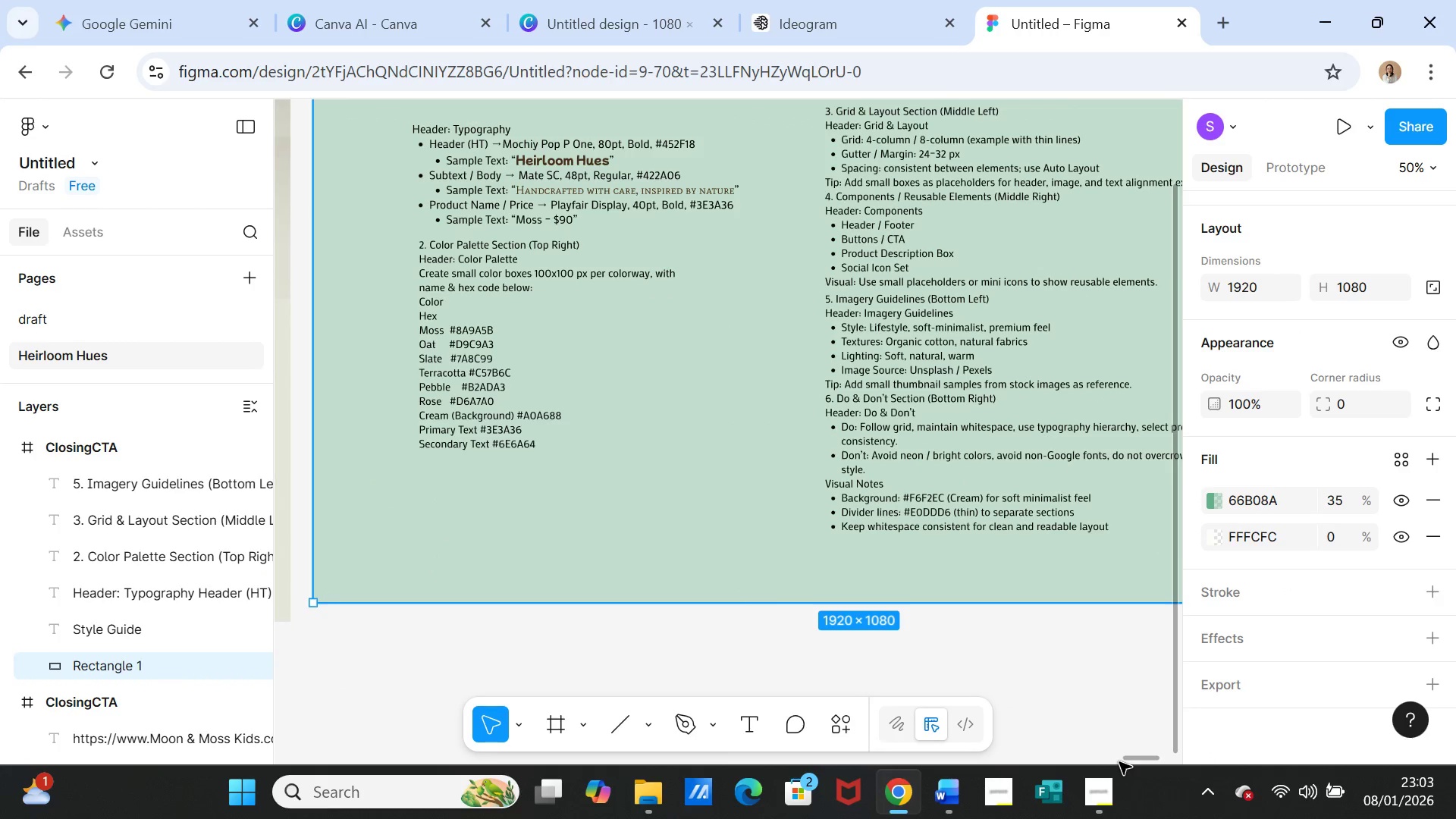 
left_click_drag(start_coordinate=[1129, 764], to_coordinate=[1149, 764])
 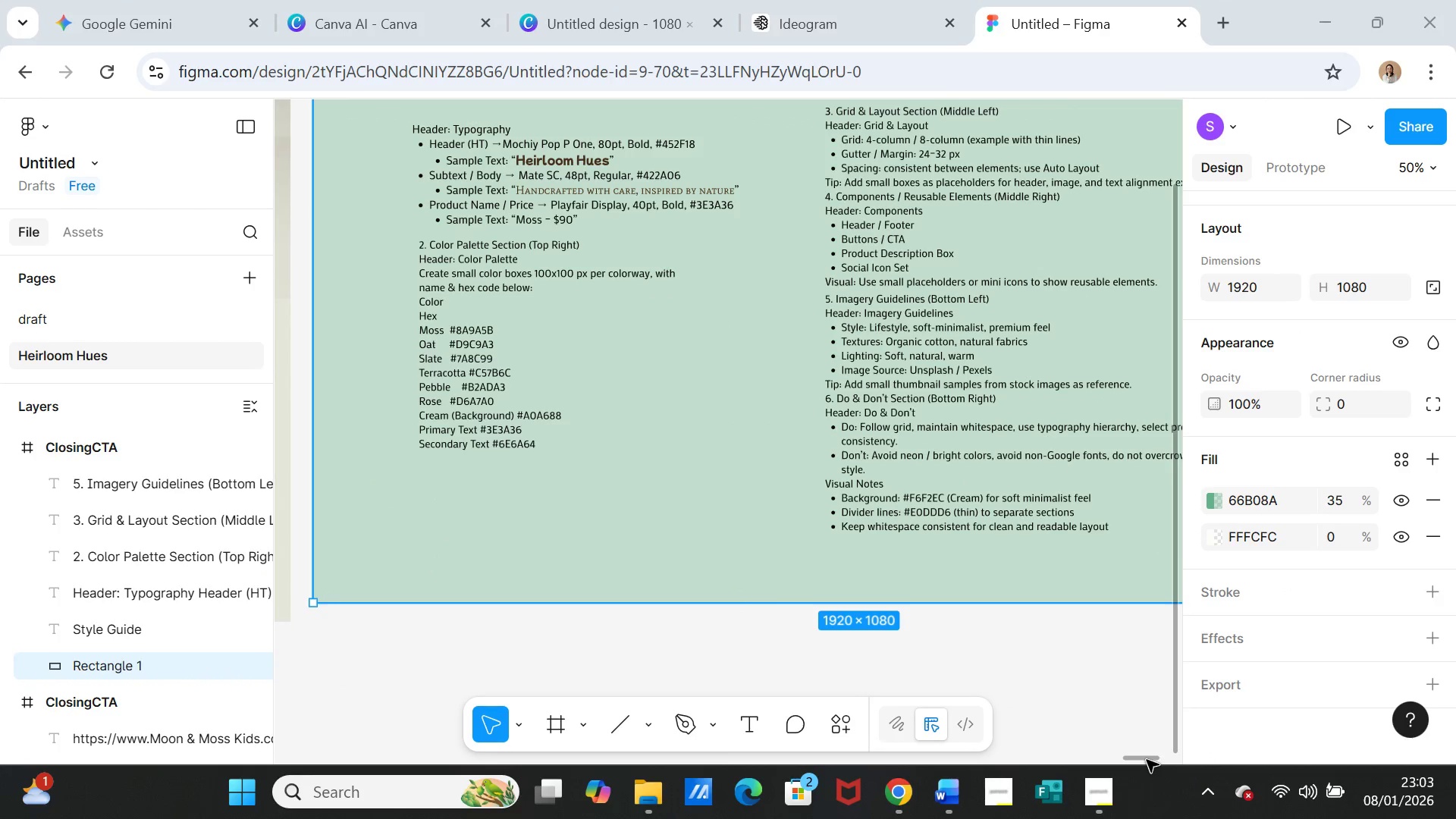 
left_click_drag(start_coordinate=[1147, 760], to_coordinate=[1164, 755])
 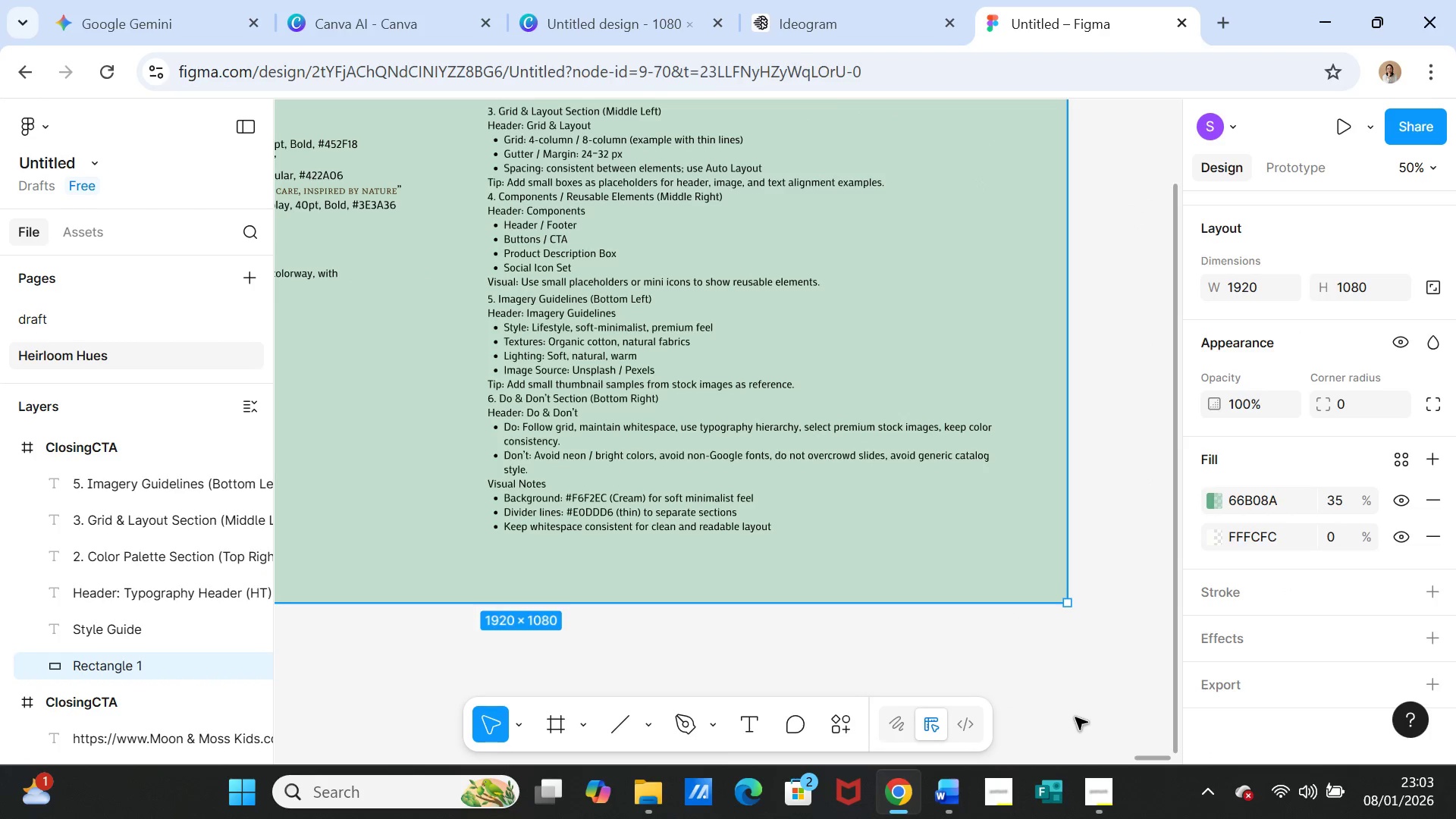 
left_click([1075, 717])
 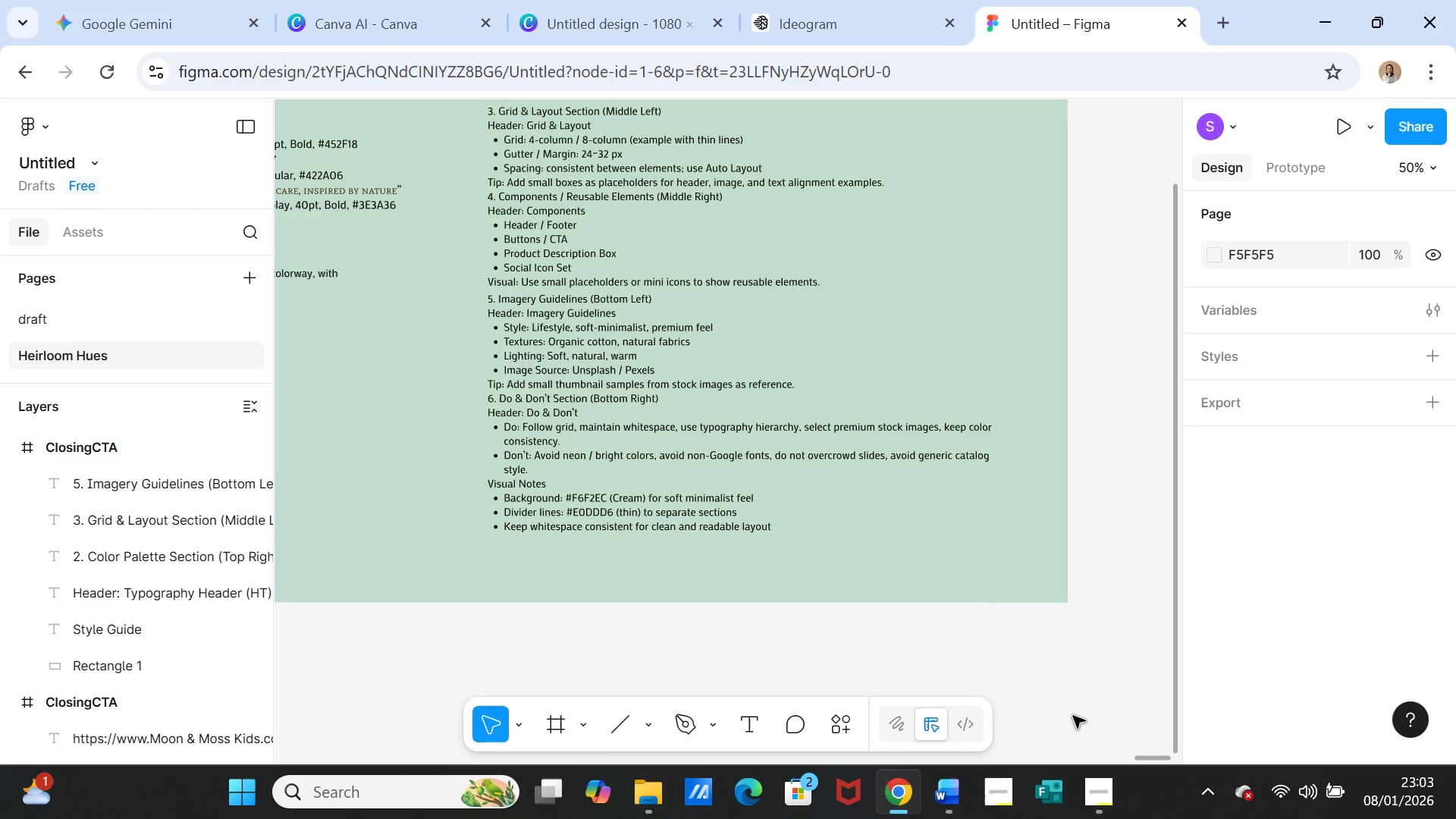 
key(Minus)
 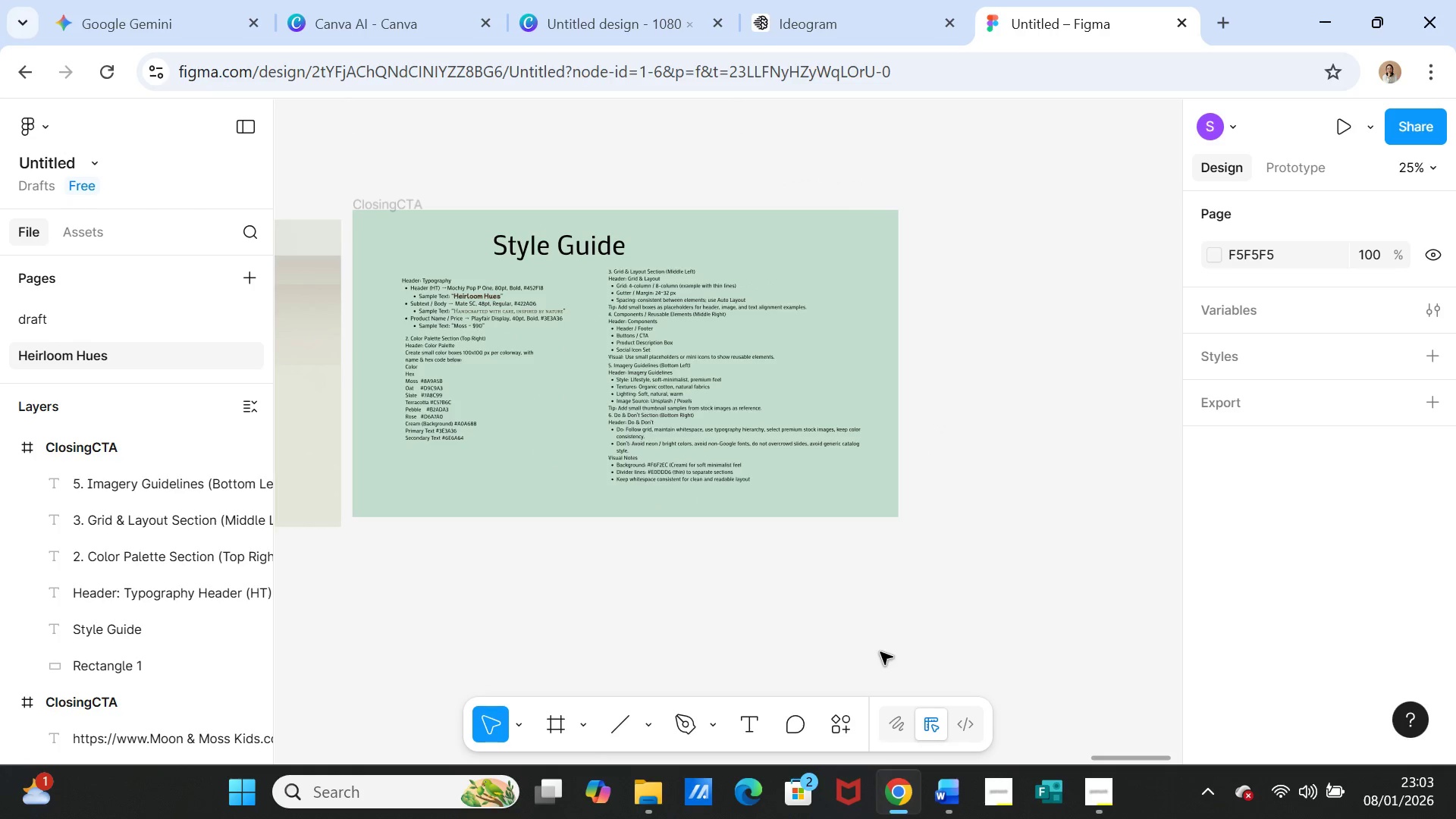 
left_click([909, 622])
 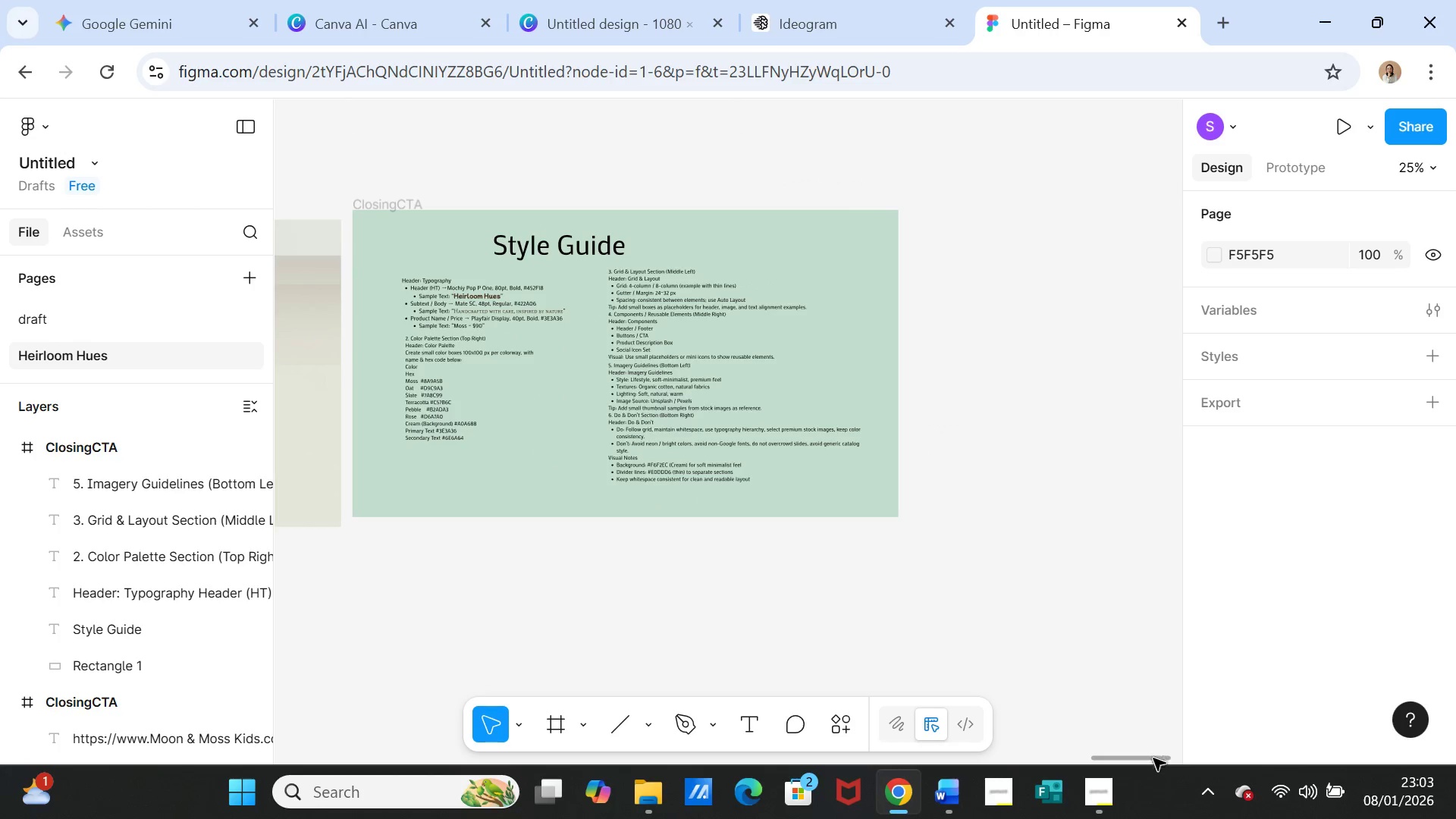 
left_click_drag(start_coordinate=[1153, 761], to_coordinate=[1123, 765])
 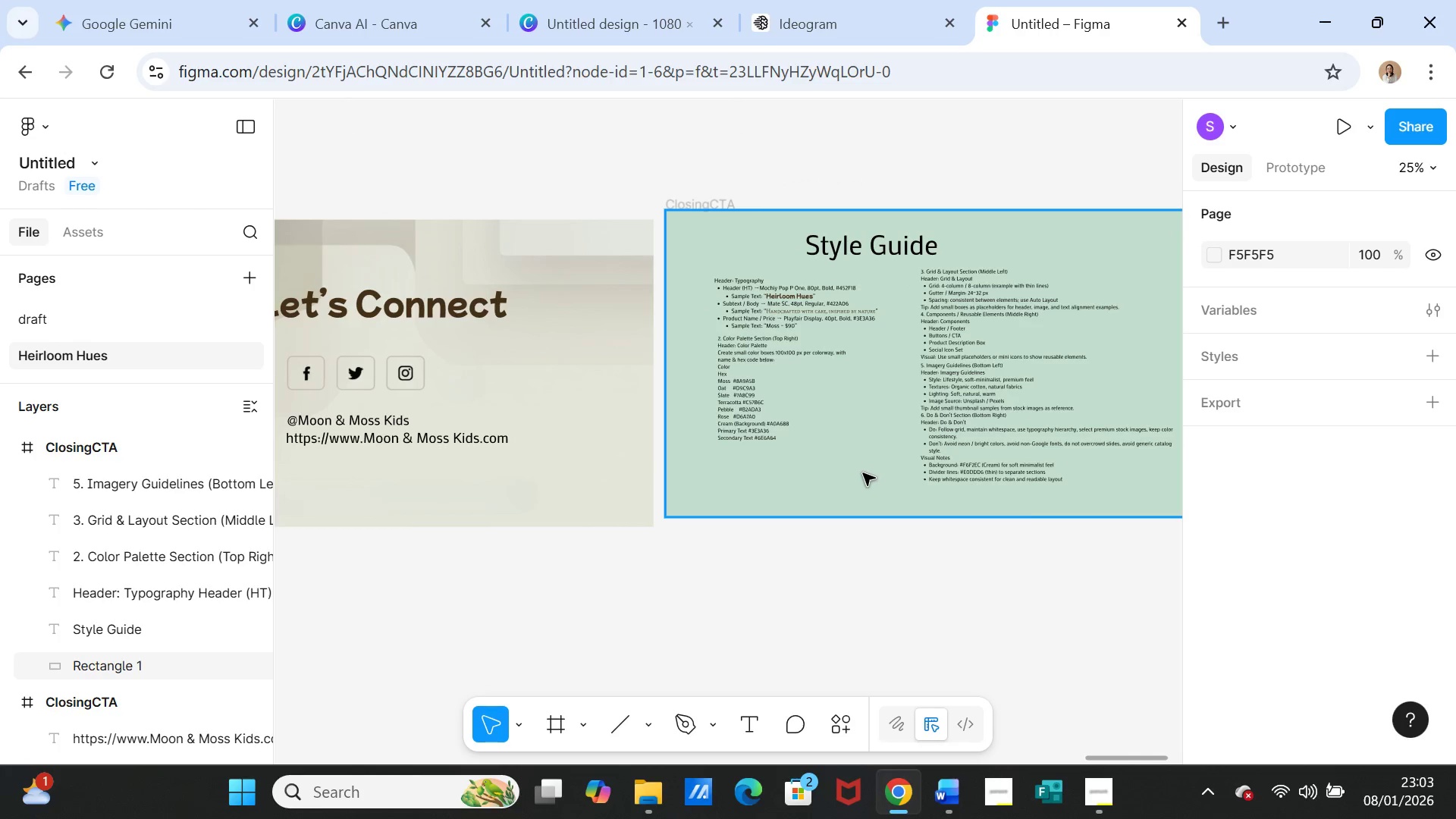 
left_click([863, 473])
 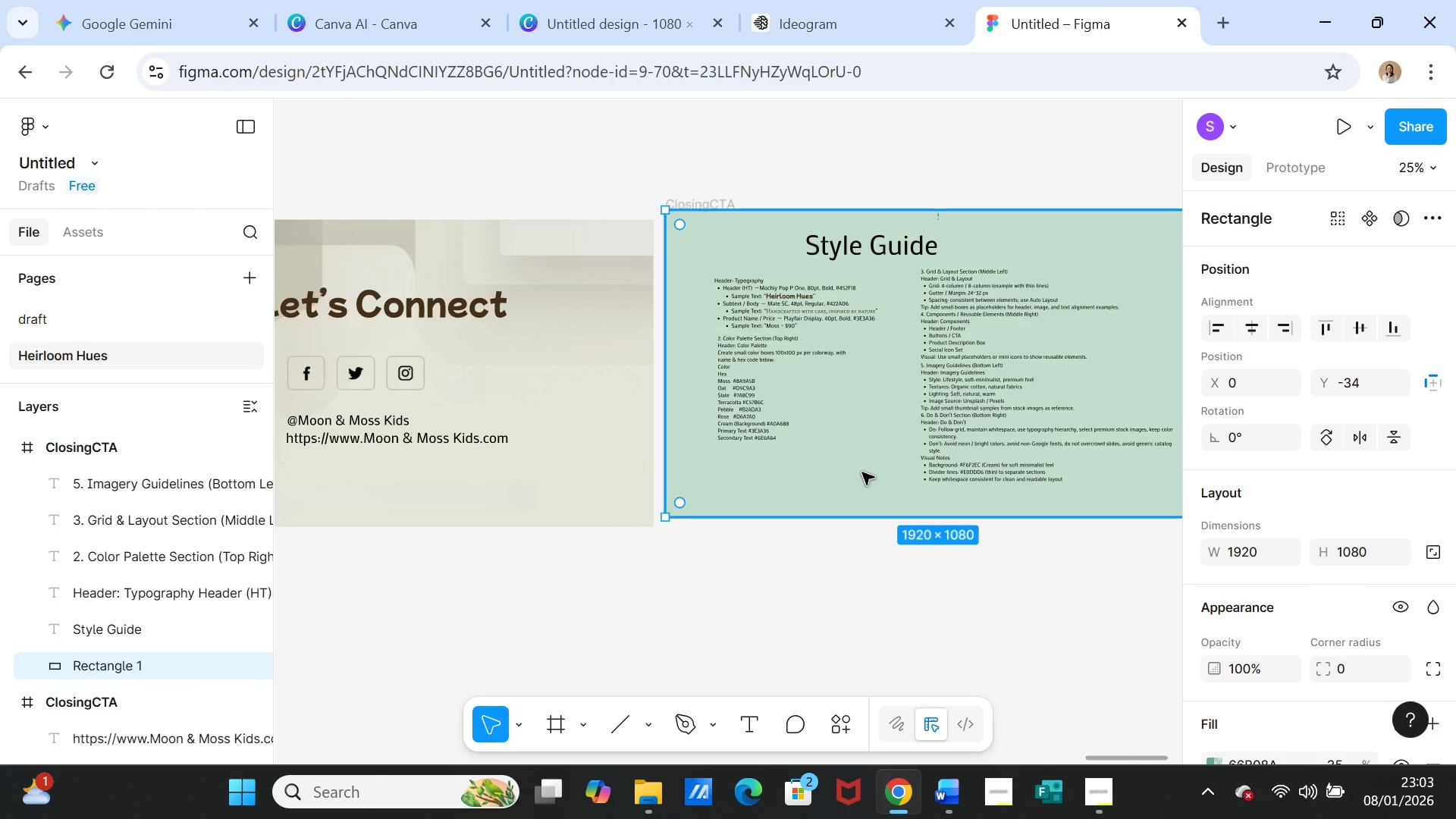 
left_click_drag(start_coordinate=[862, 472], to_coordinate=[861, 483])
 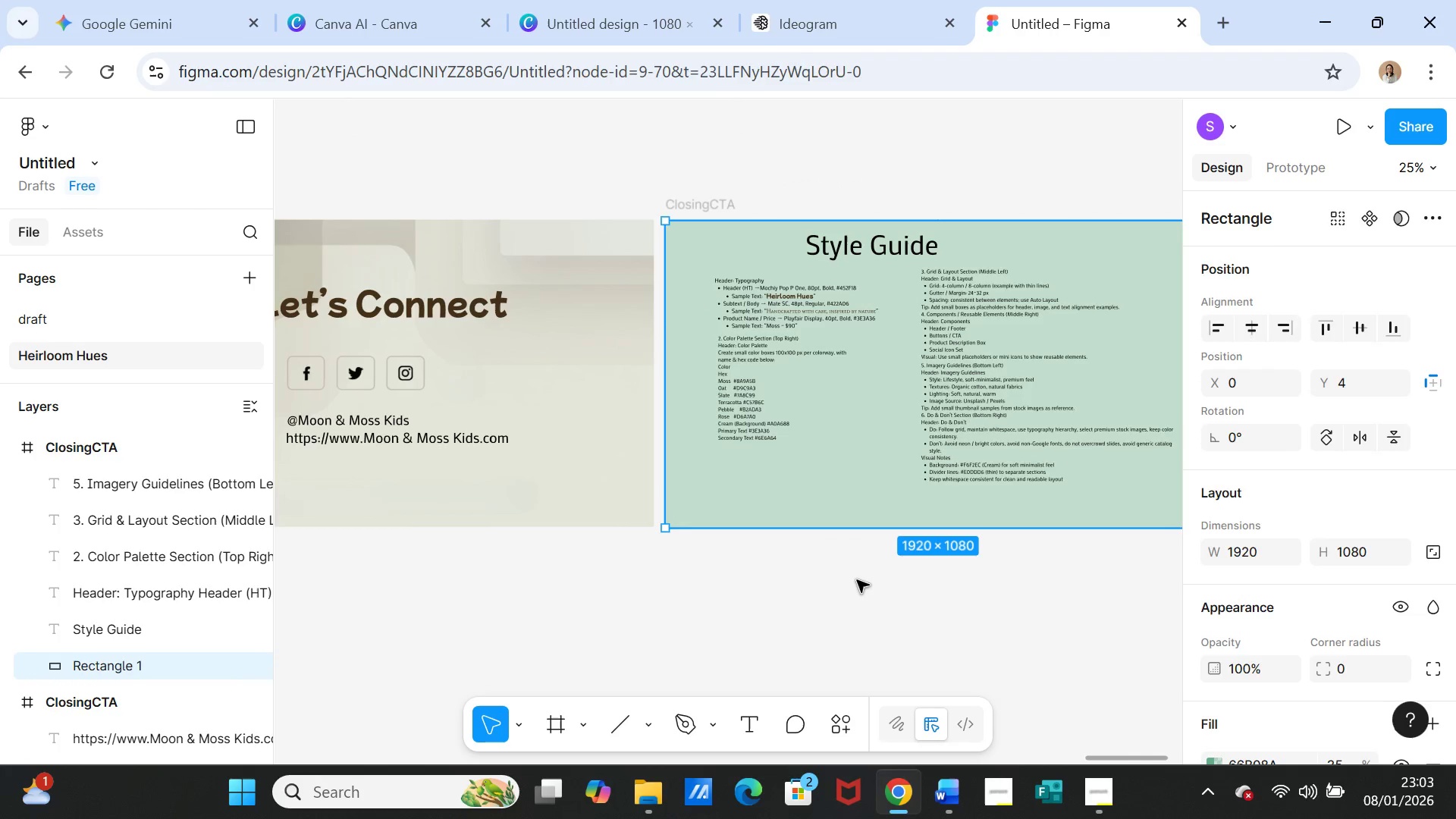 
left_click([857, 580])
 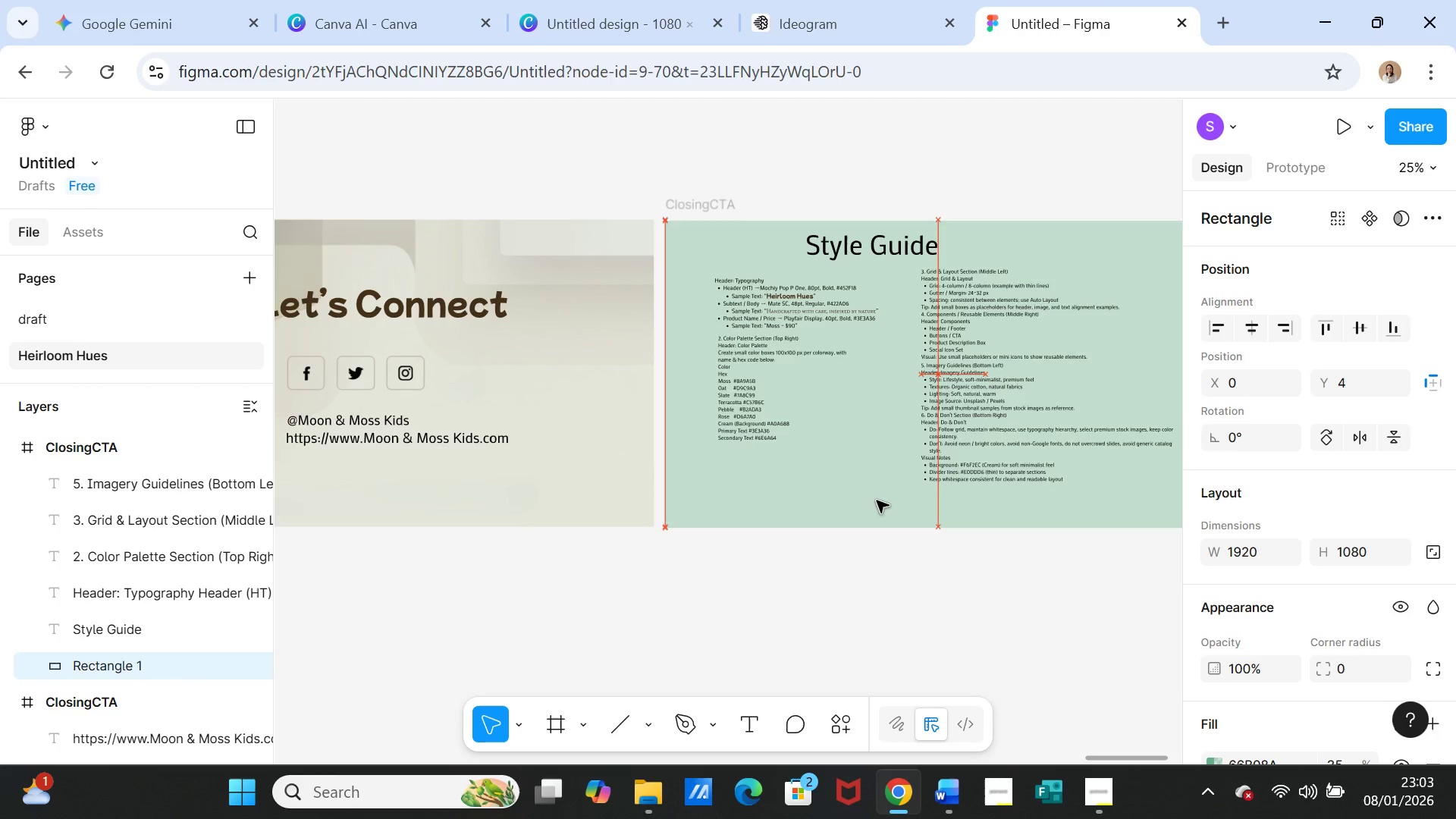 
left_click([1010, 639])
 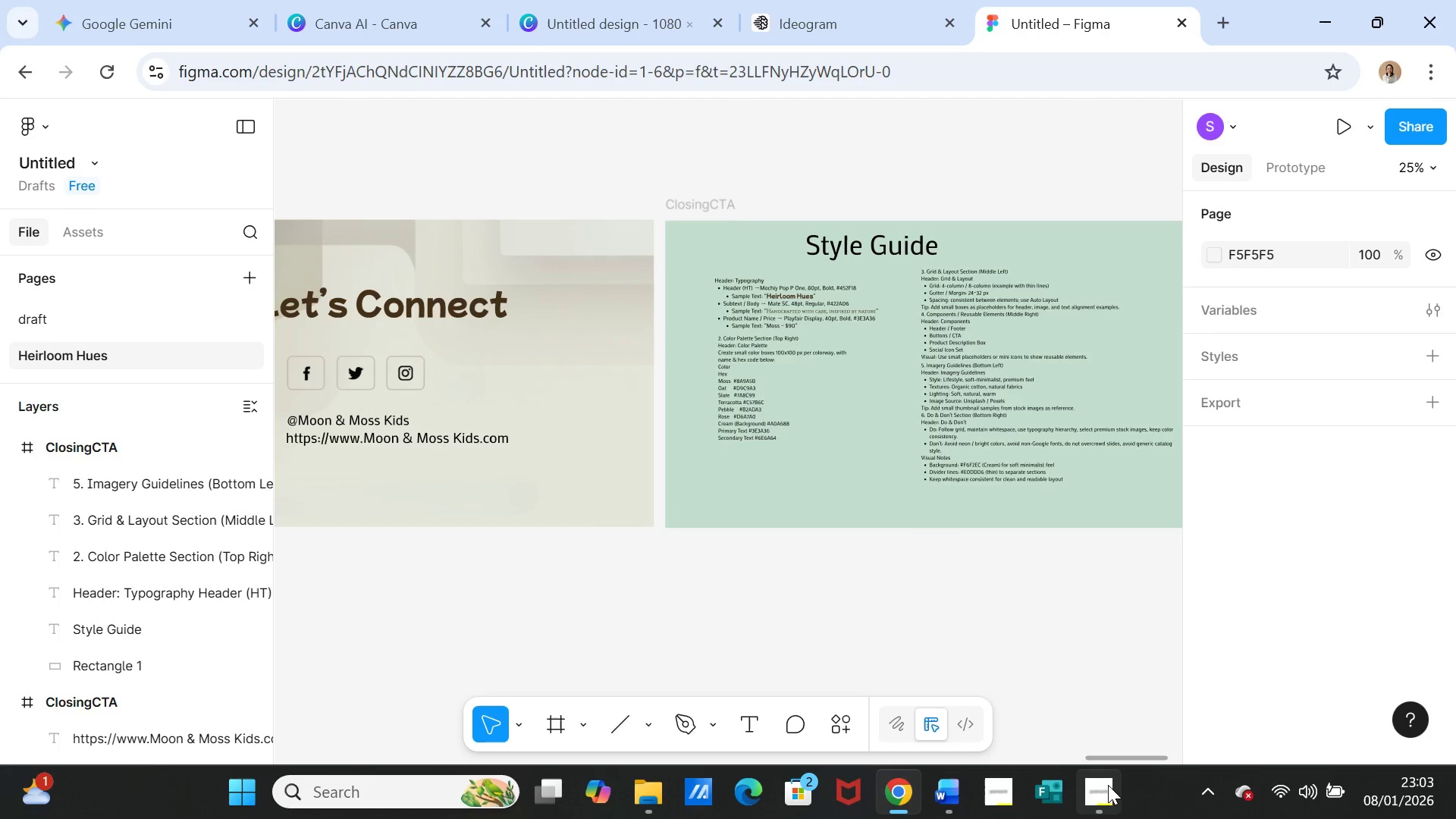 
left_click([1108, 788])